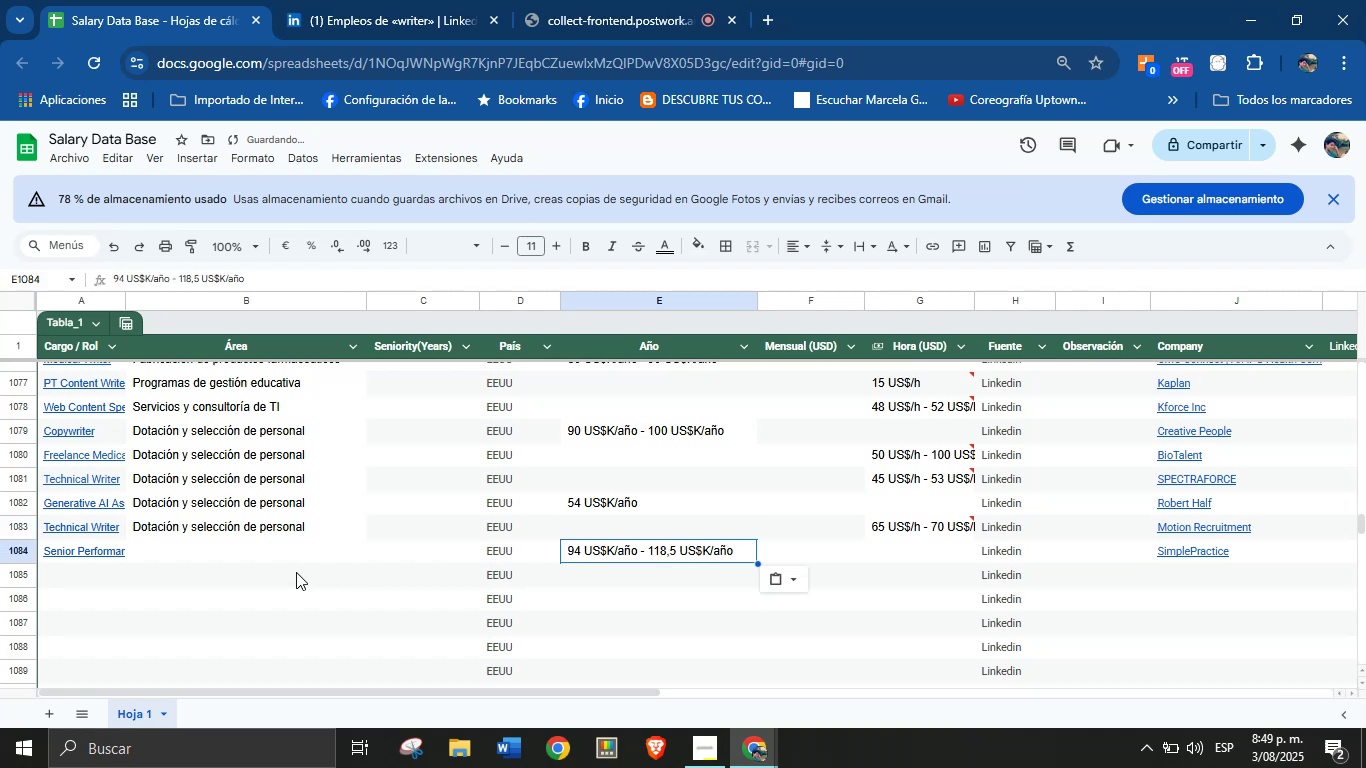 
left_click([278, 551])
 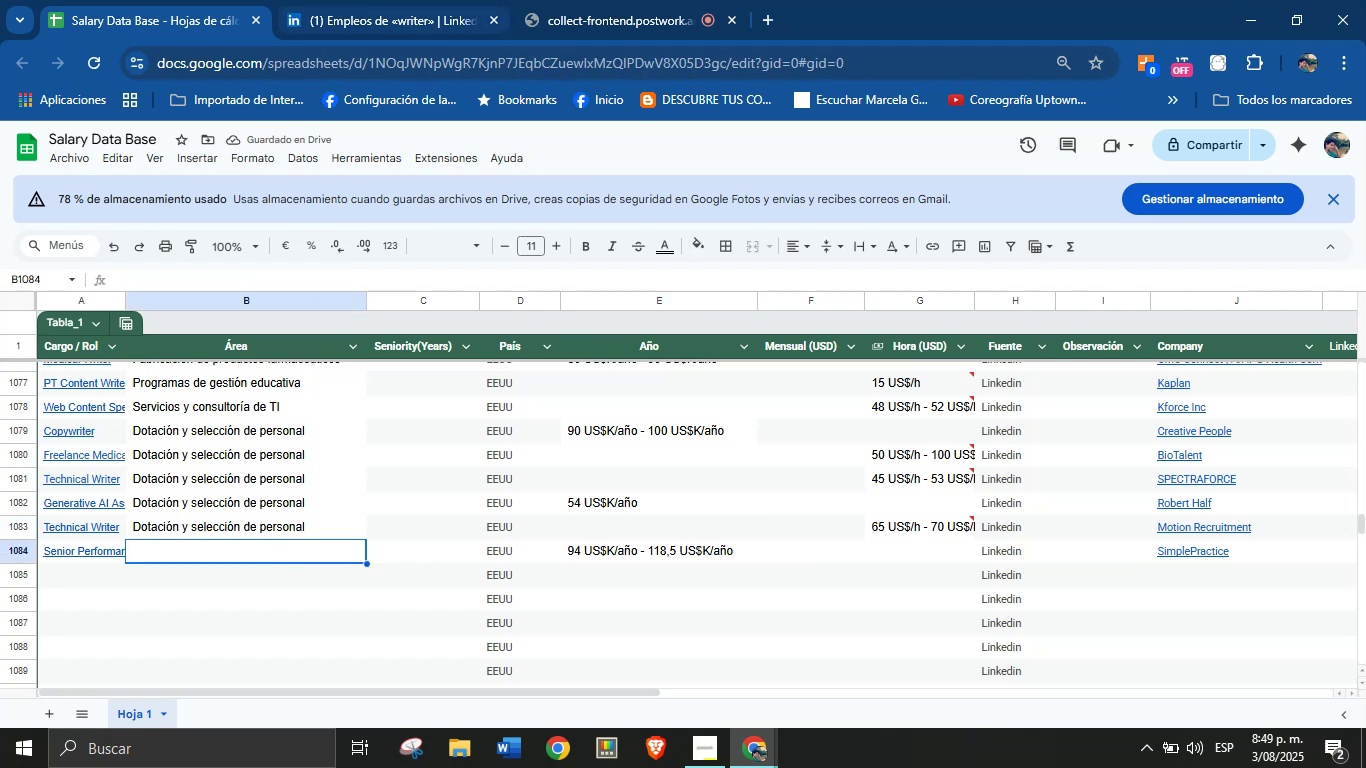 
left_click([475, 0])
 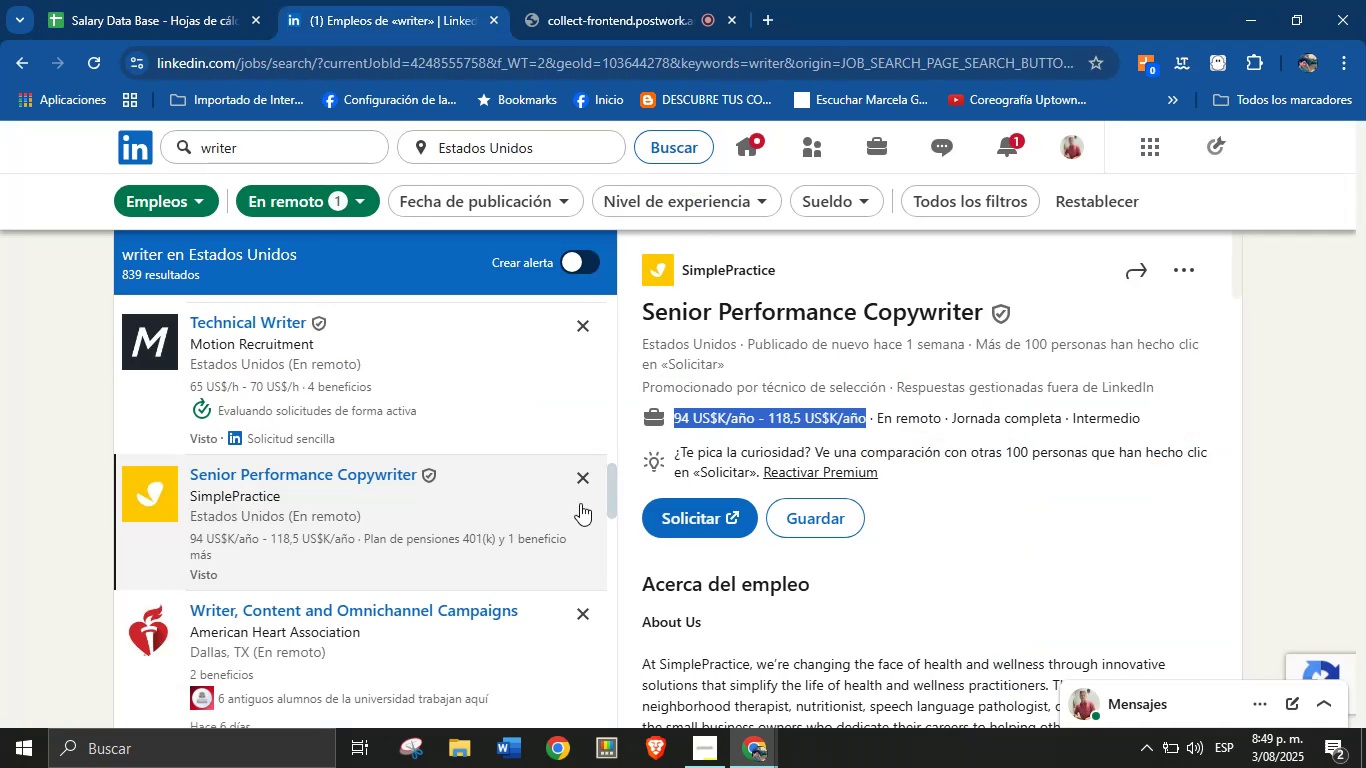 
scroll: coordinate [755, 503], scroll_direction: down, amount: 28.0
 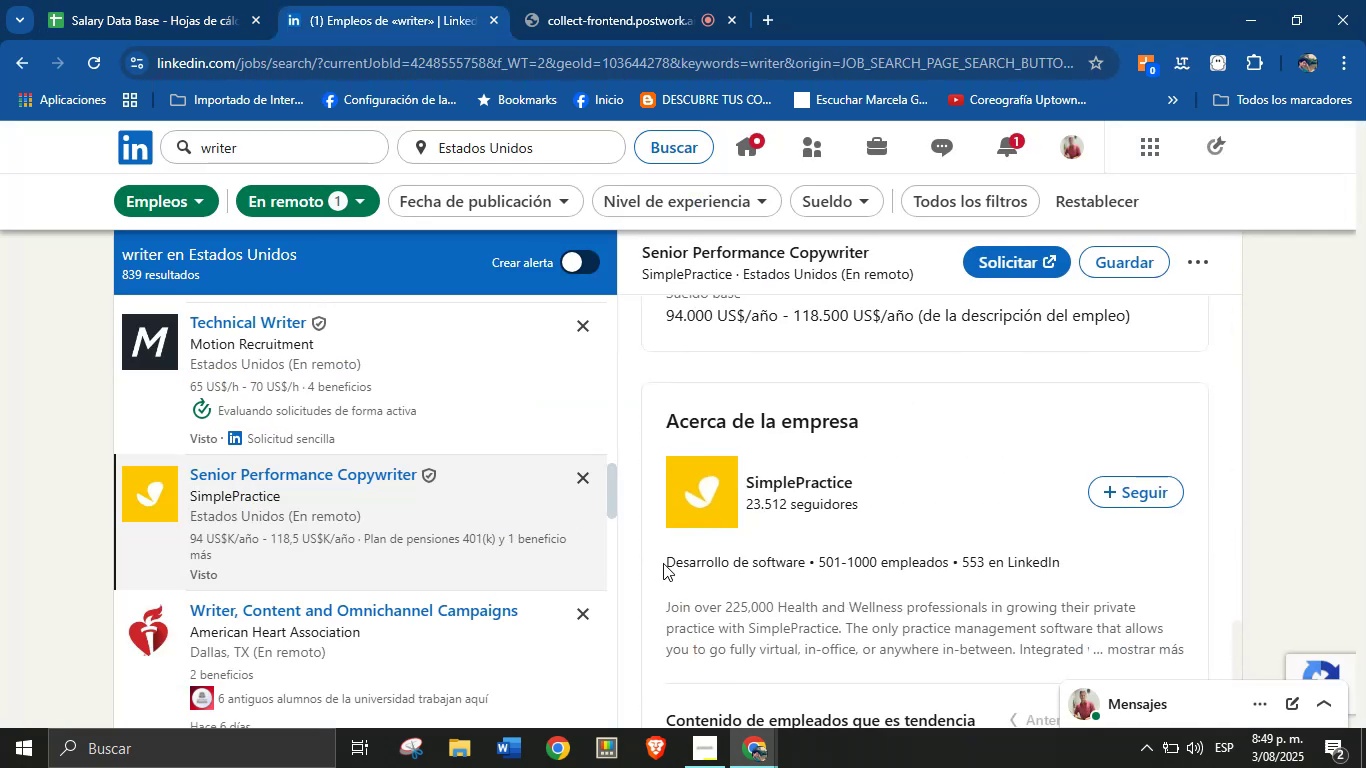 
key(Control+C)
 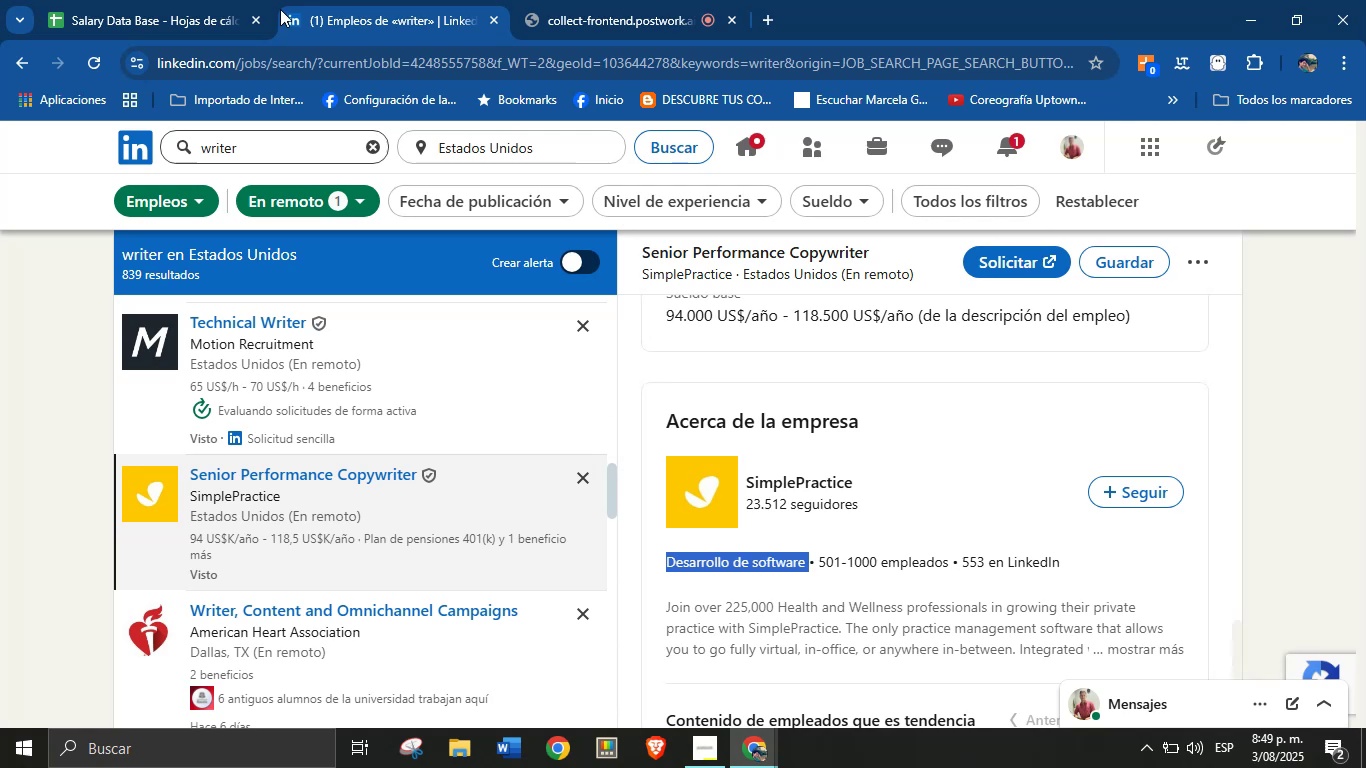 
left_click([239, 0])
 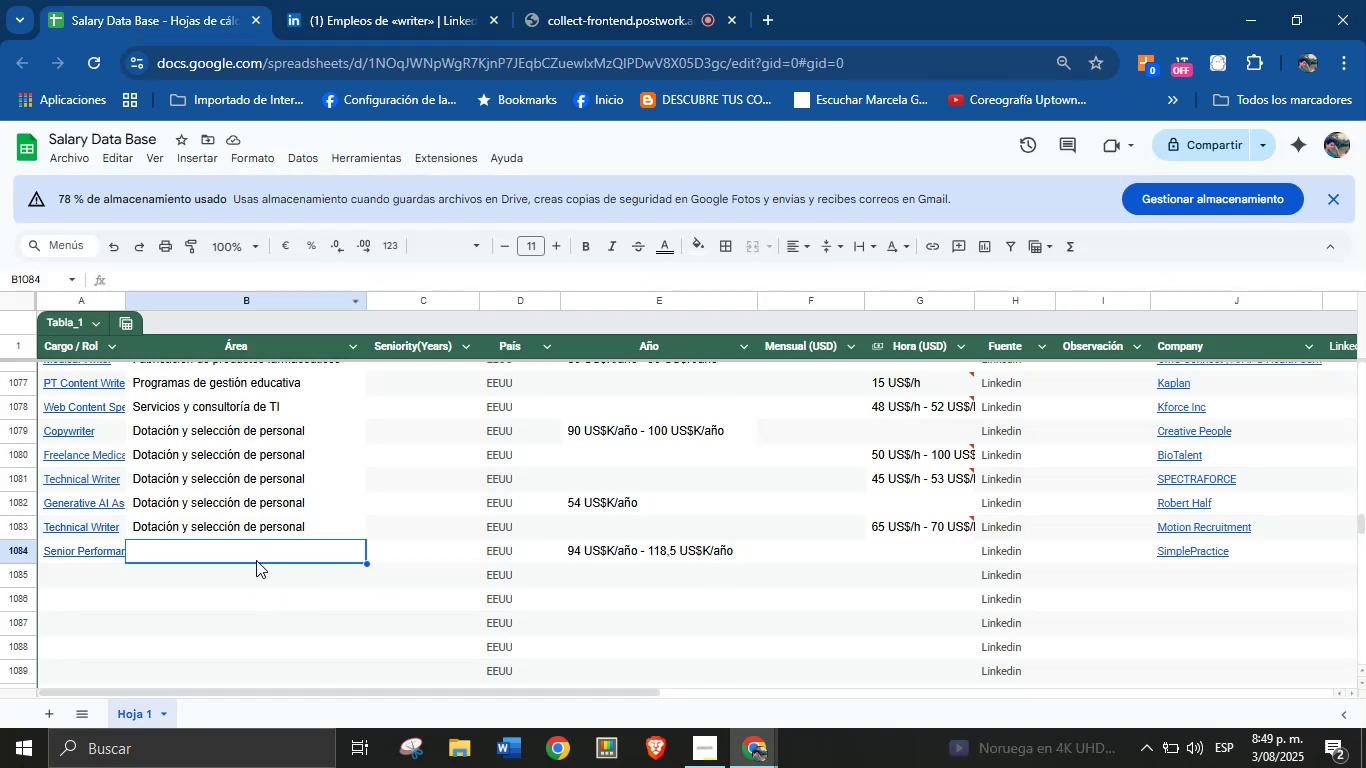 
left_click([260, 550])
 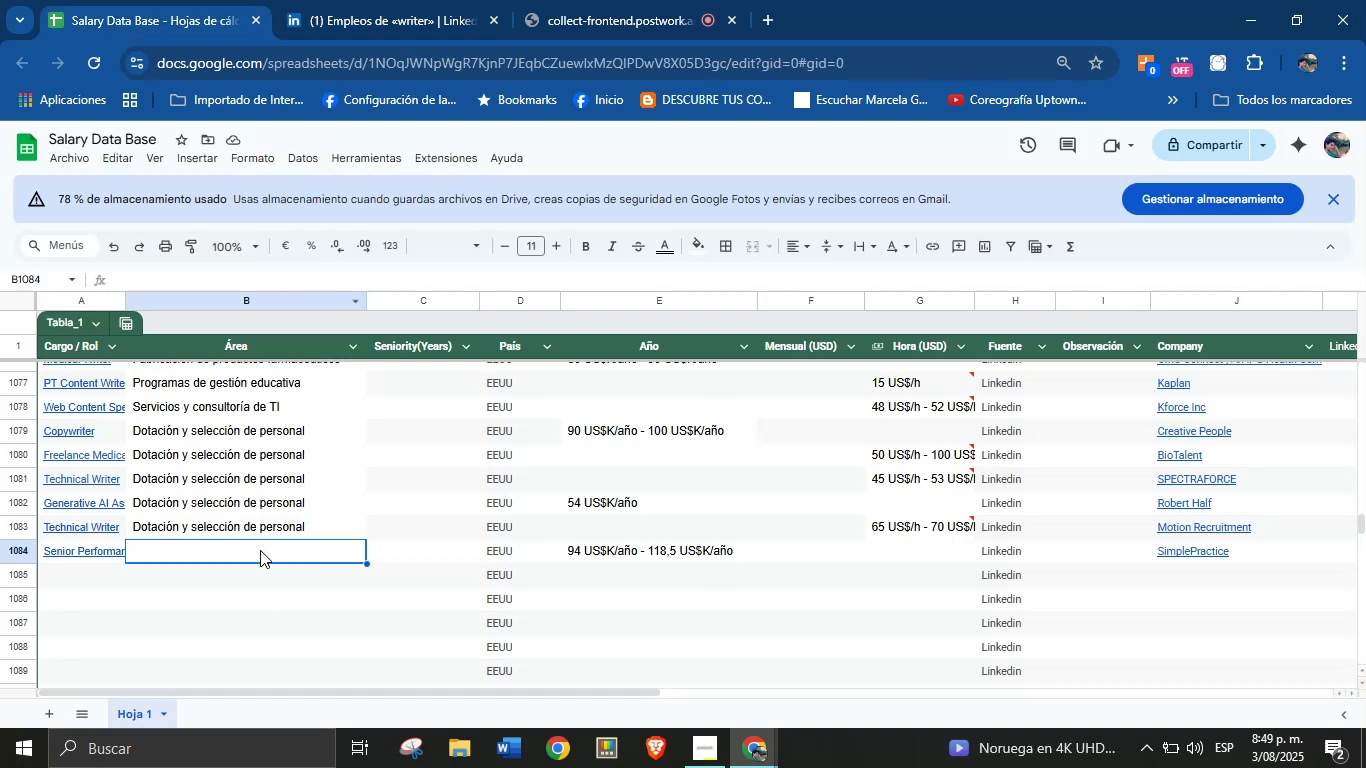 
key(Control+V)
 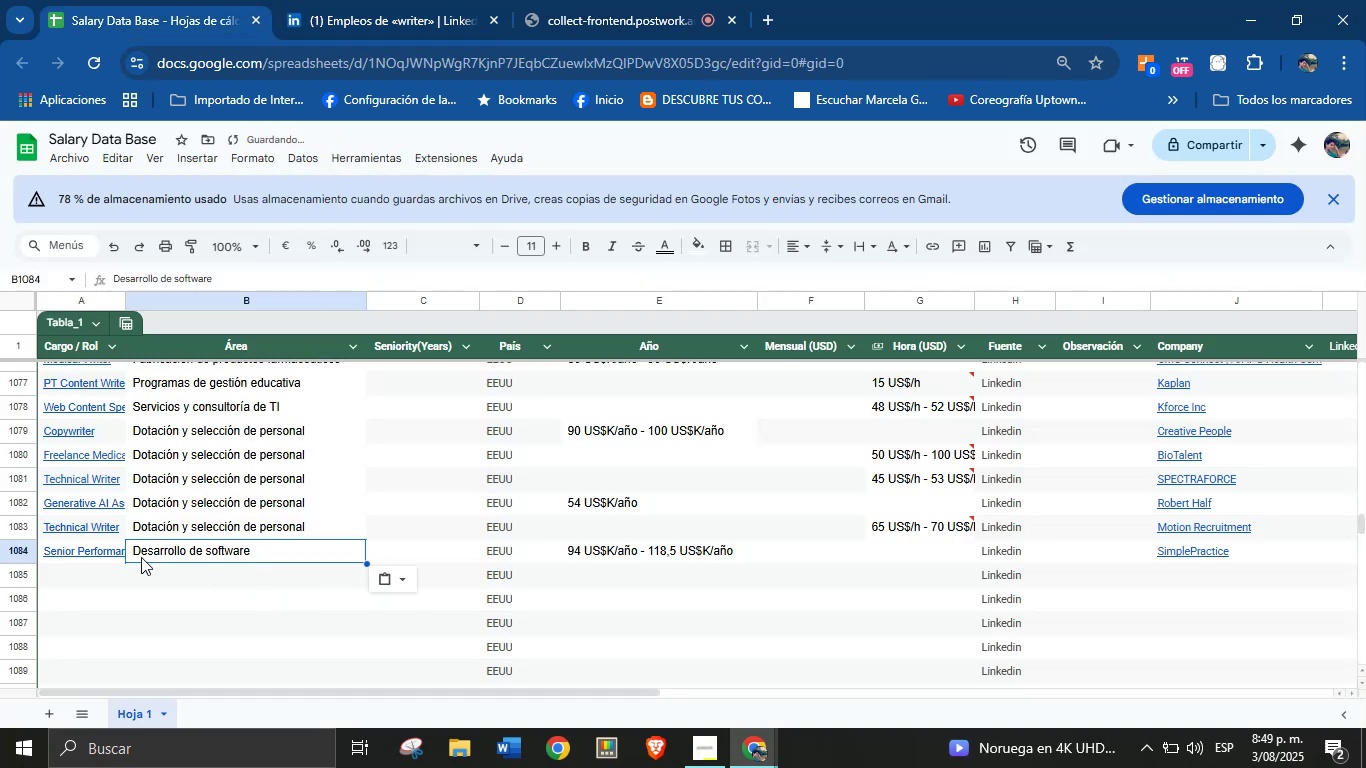 
left_click([113, 564])
 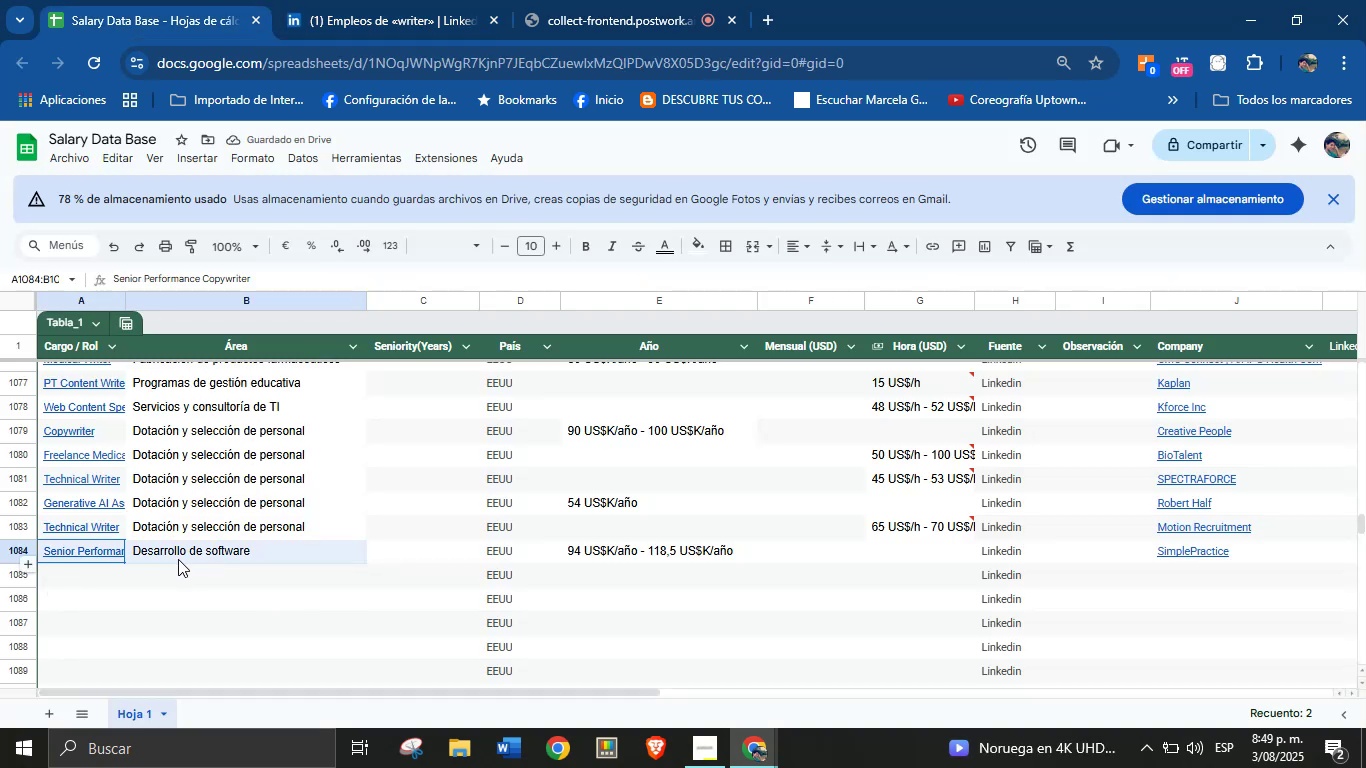 
left_click([105, 570])
 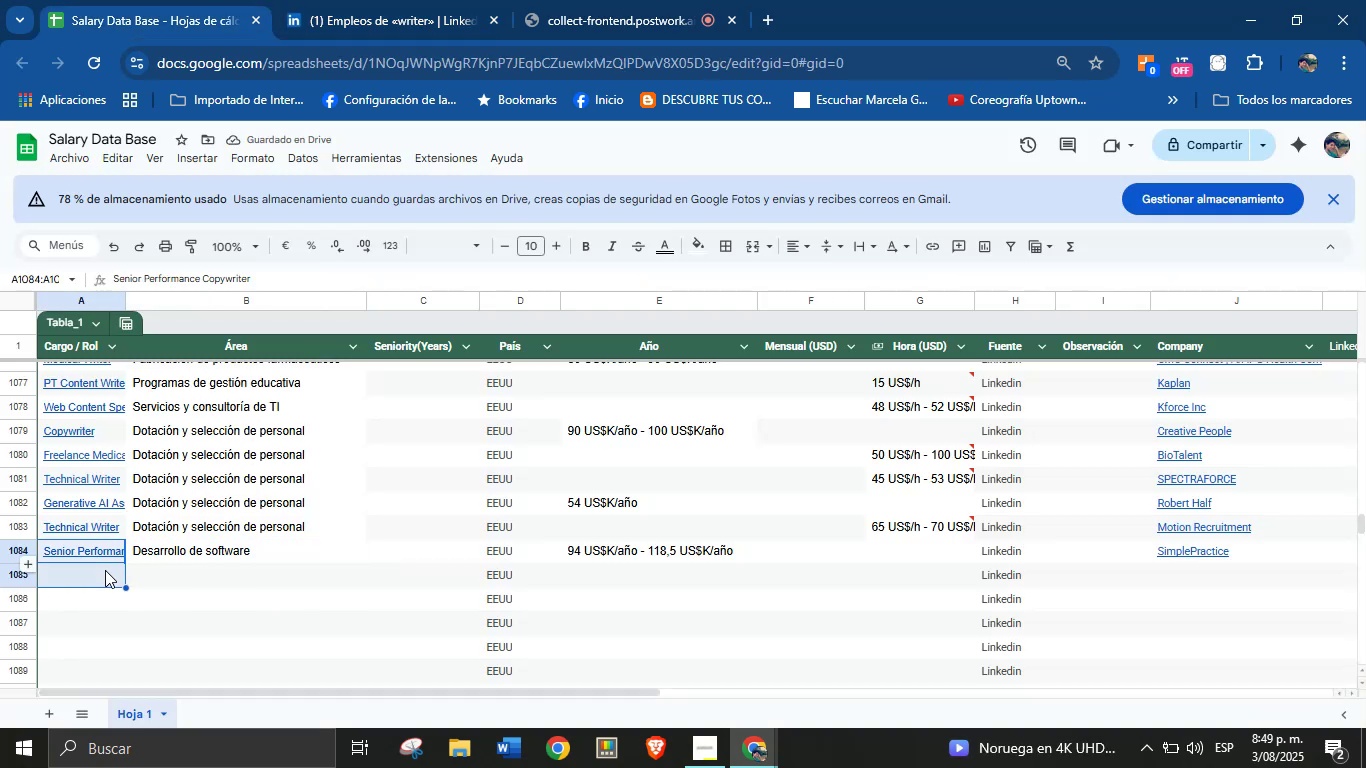 
left_click([105, 570])
 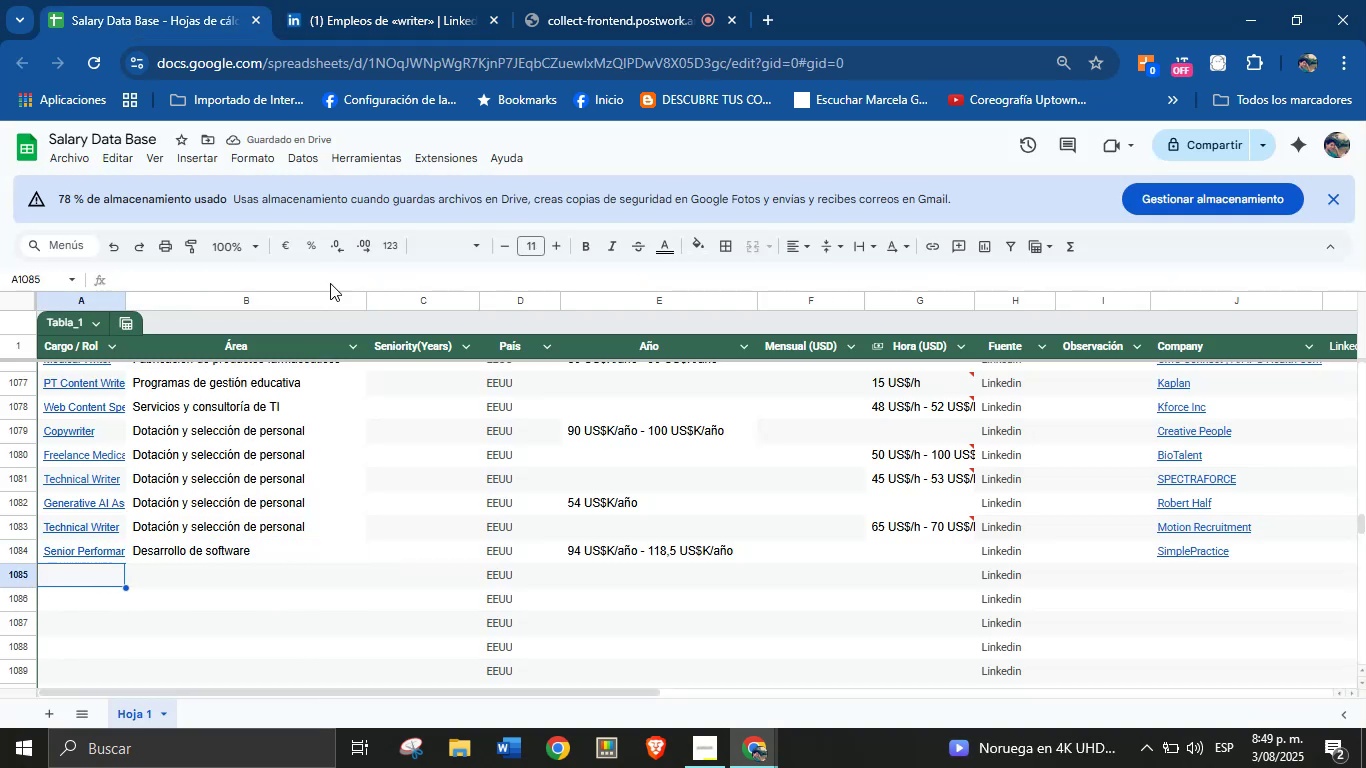 
left_click([379, 0])
 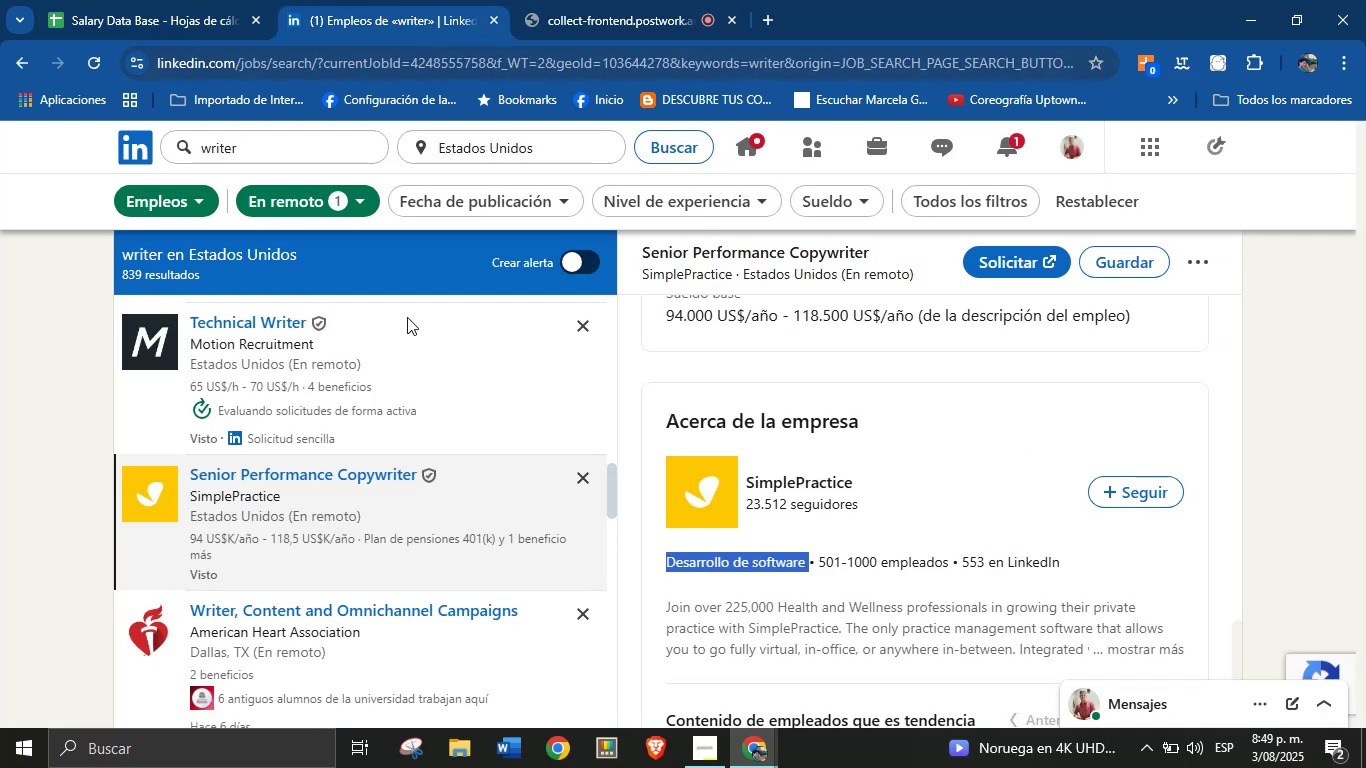 
scroll: coordinate [371, 508], scroll_direction: down, amount: 2.0
 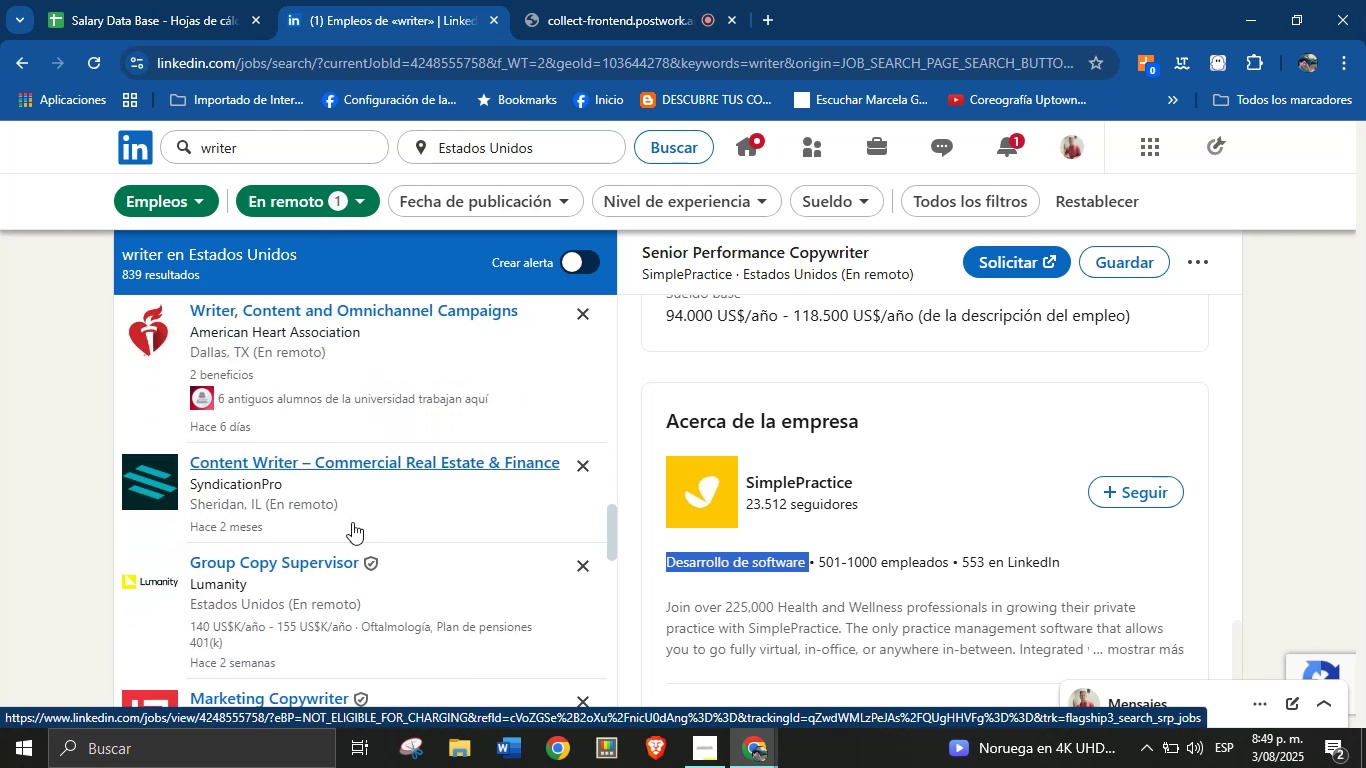 
left_click([299, 558])
 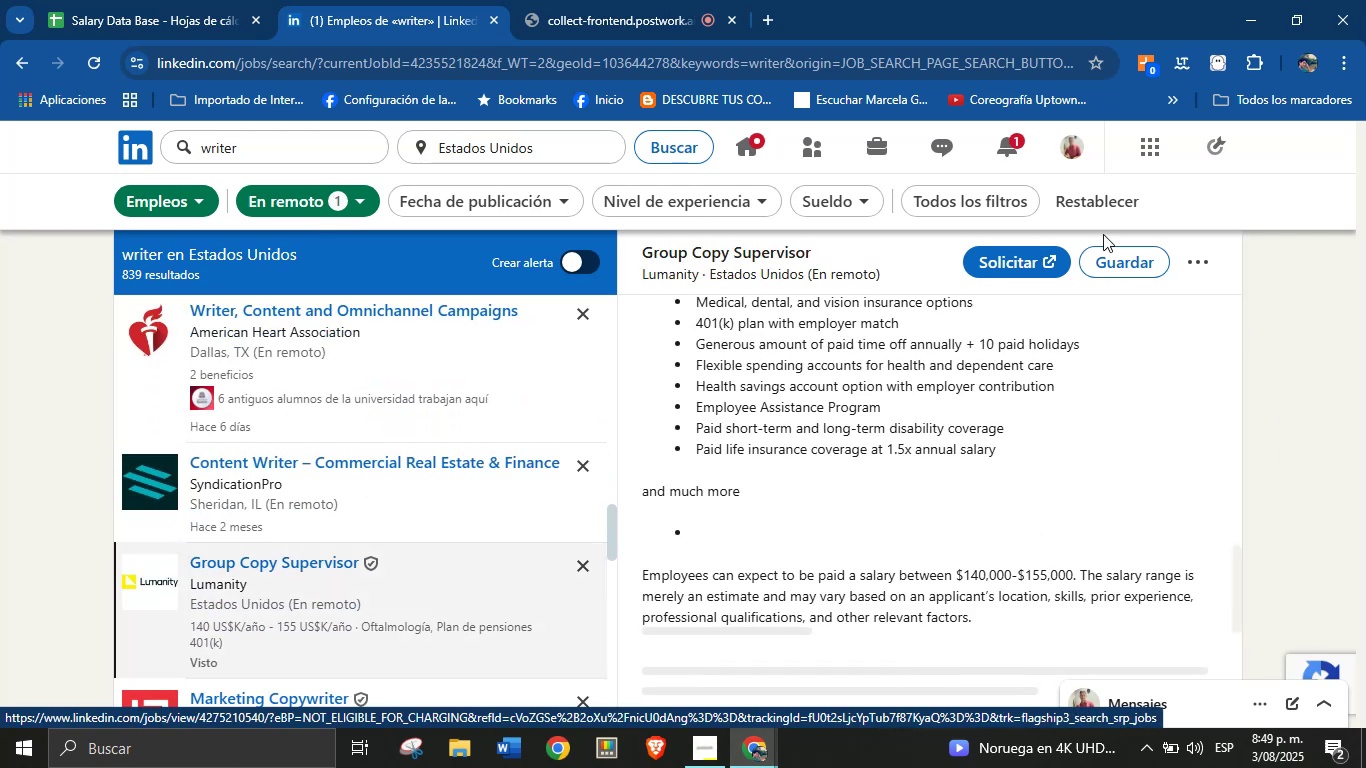 
scroll: coordinate [949, 383], scroll_direction: up, amount: 7.0
 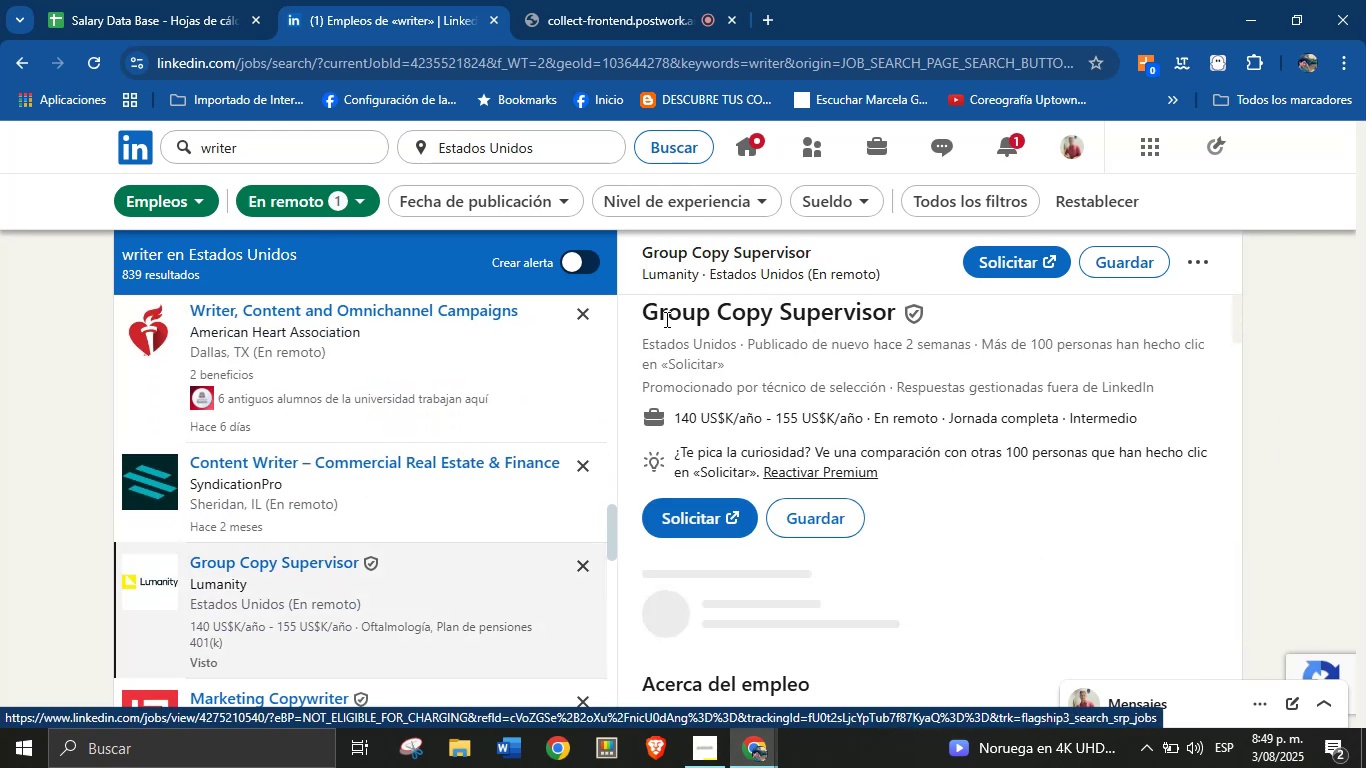 
key(Control+ControlLeft)
 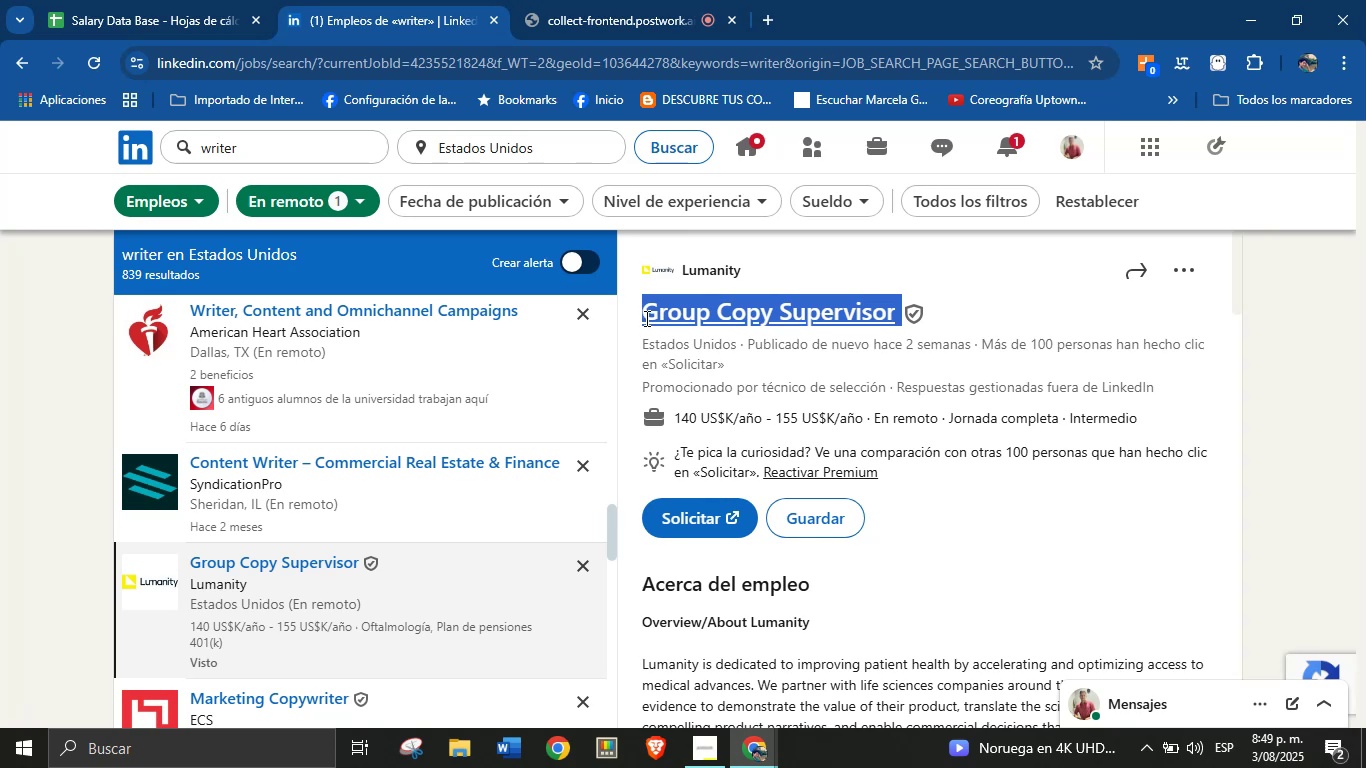 
key(Control+C)
 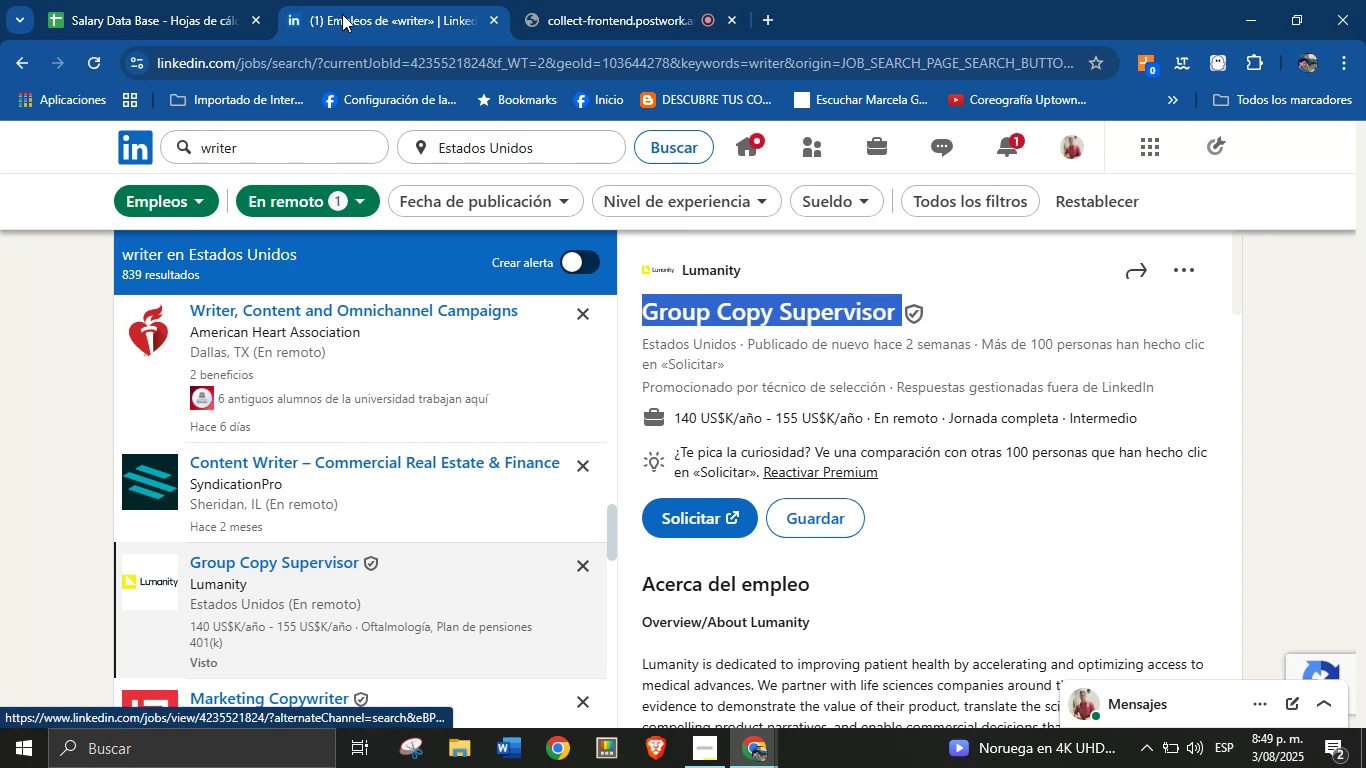 
left_click([205, 0])
 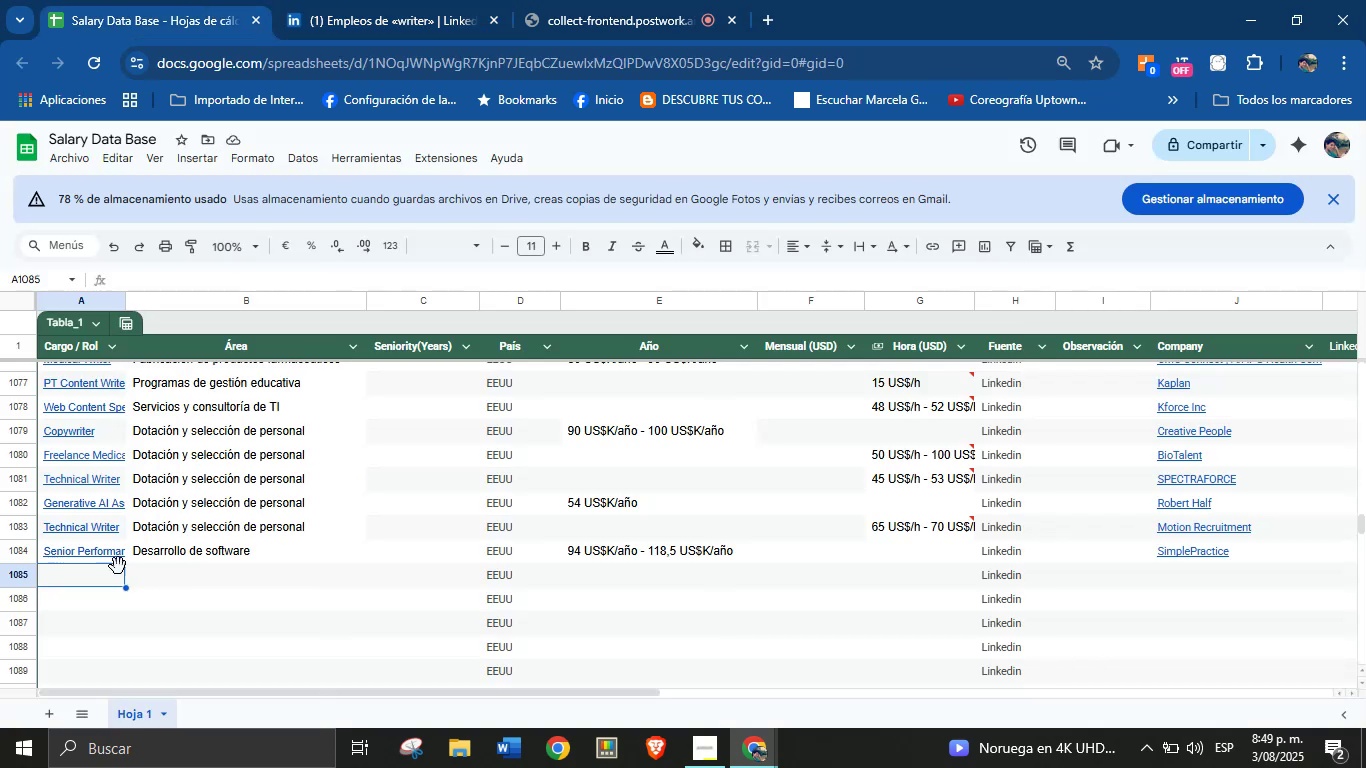 
left_click([108, 572])
 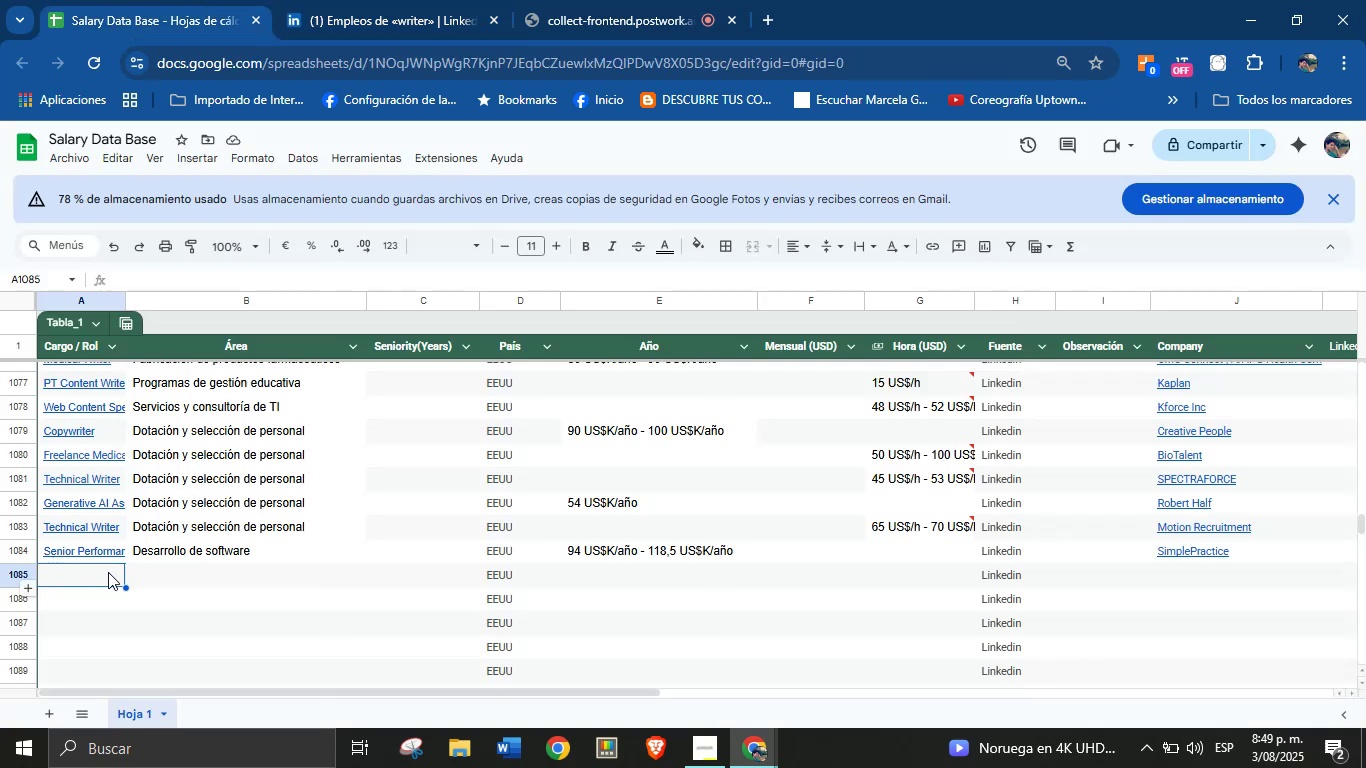 
key(Control+V)
 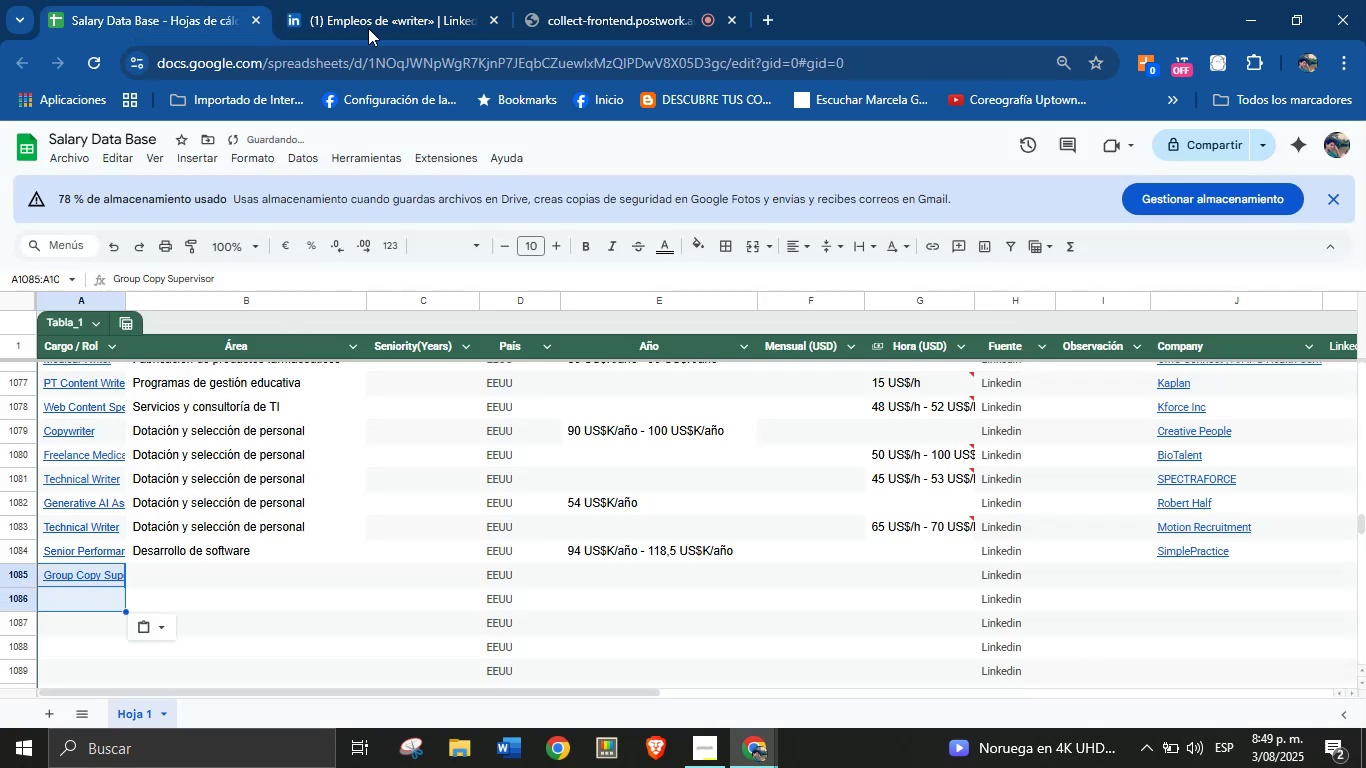 
left_click([412, 0])
 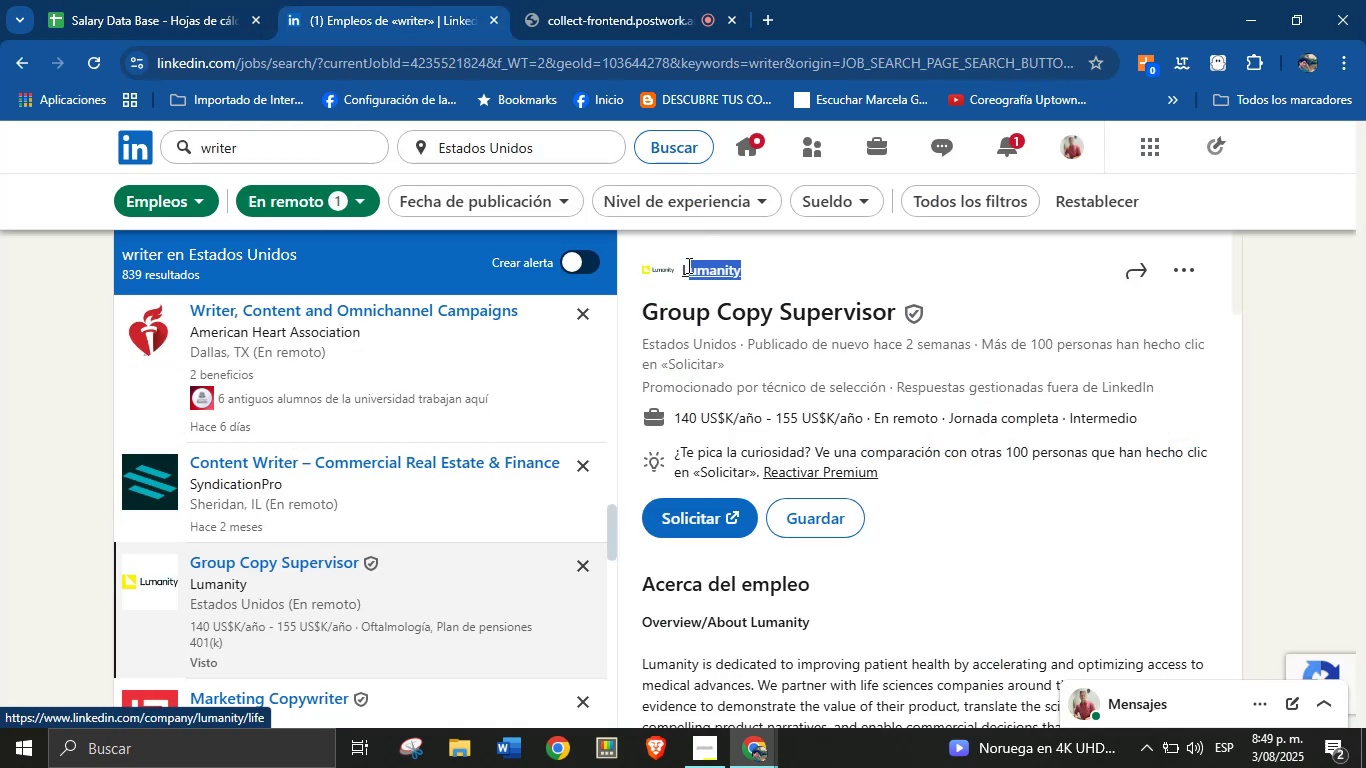 
key(Control+C)
 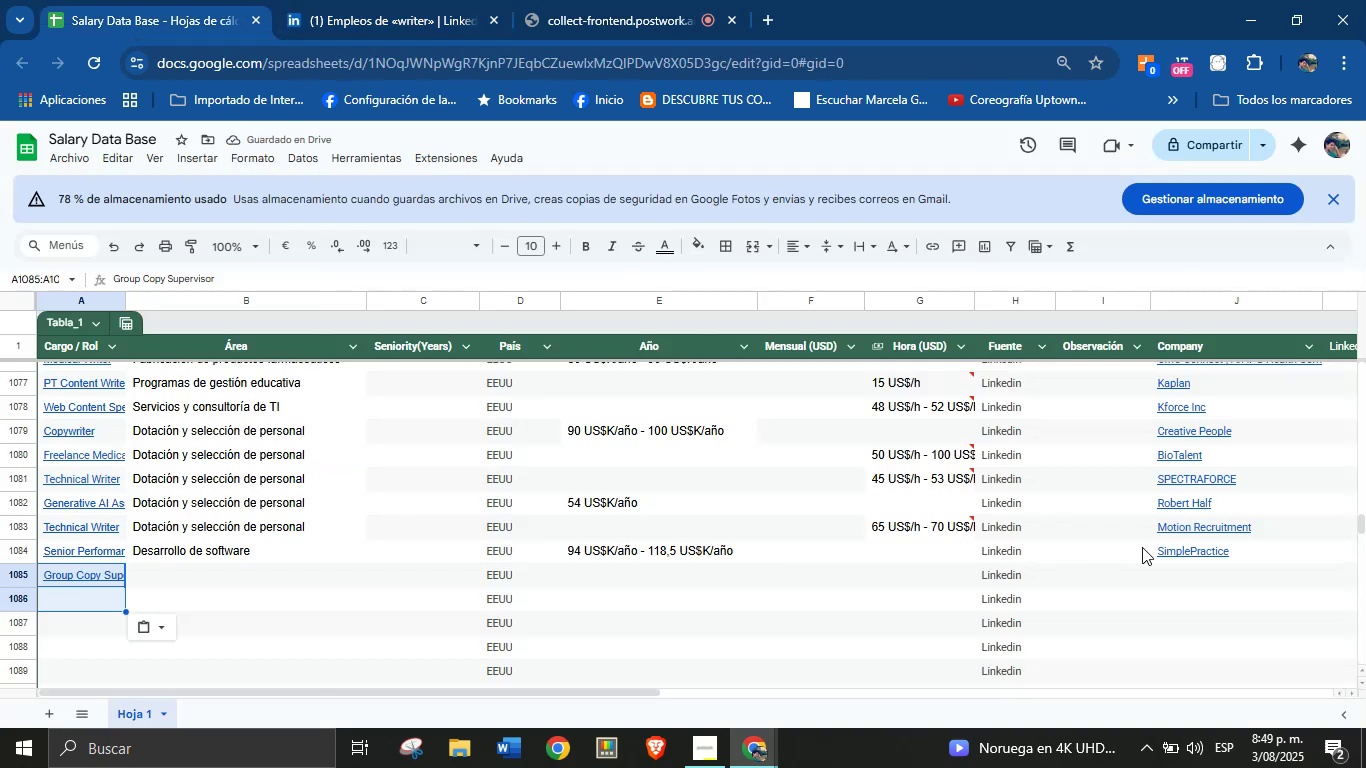 
left_click([1206, 581])
 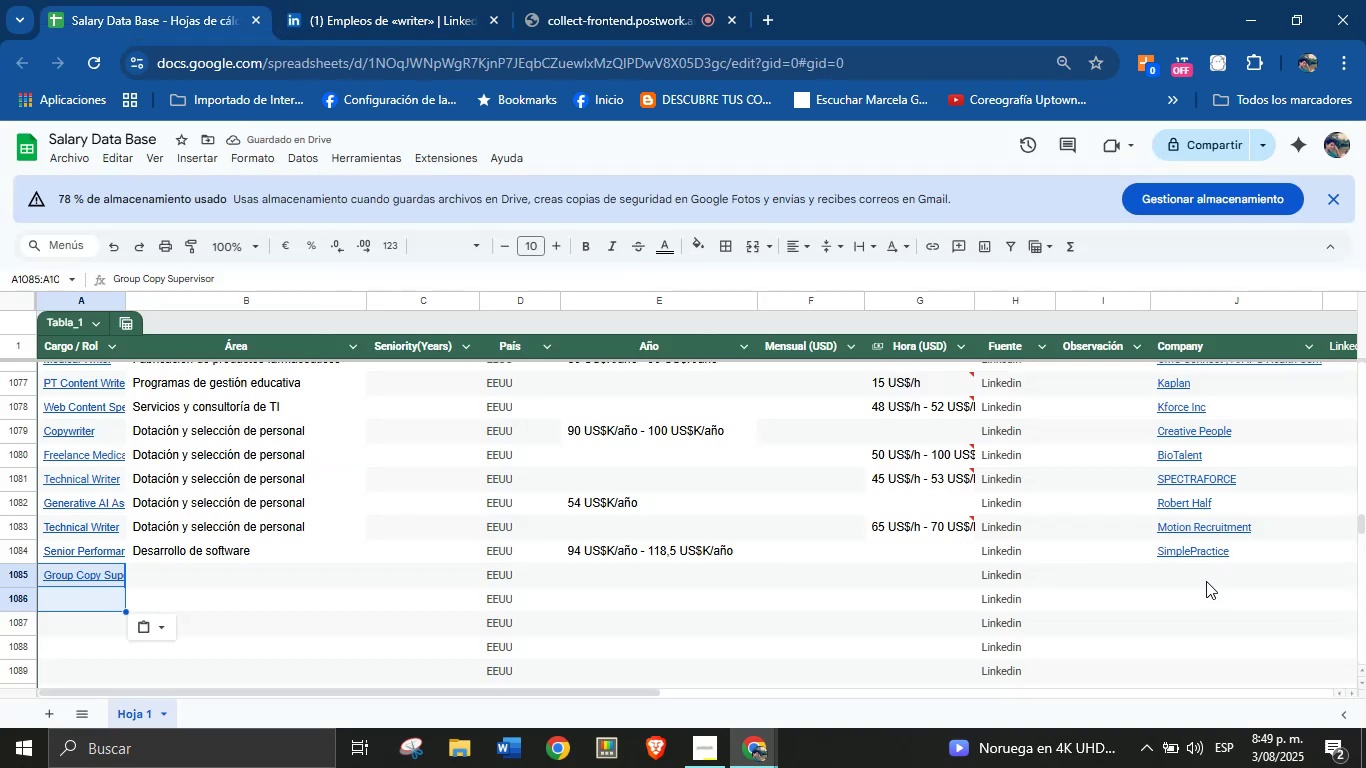 
key(Control+V)
 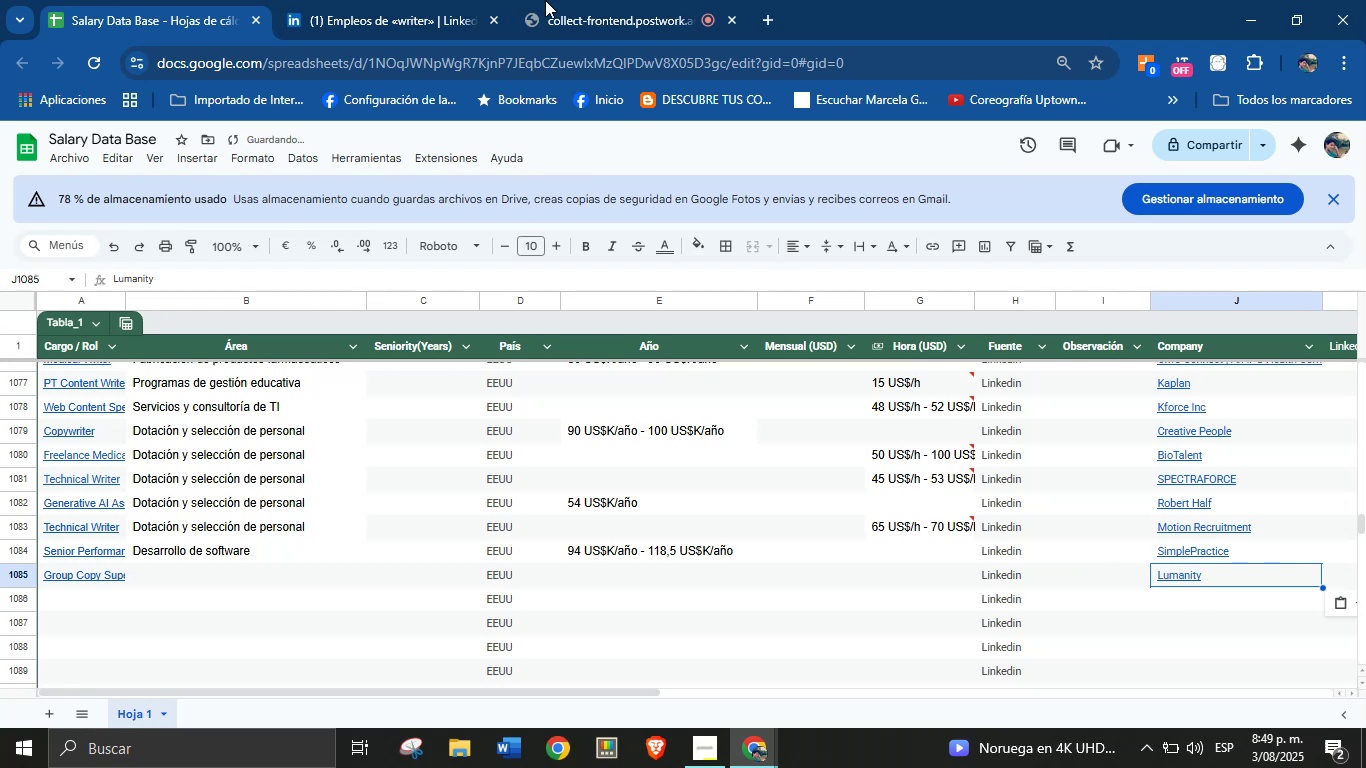 
left_click([446, 0])
 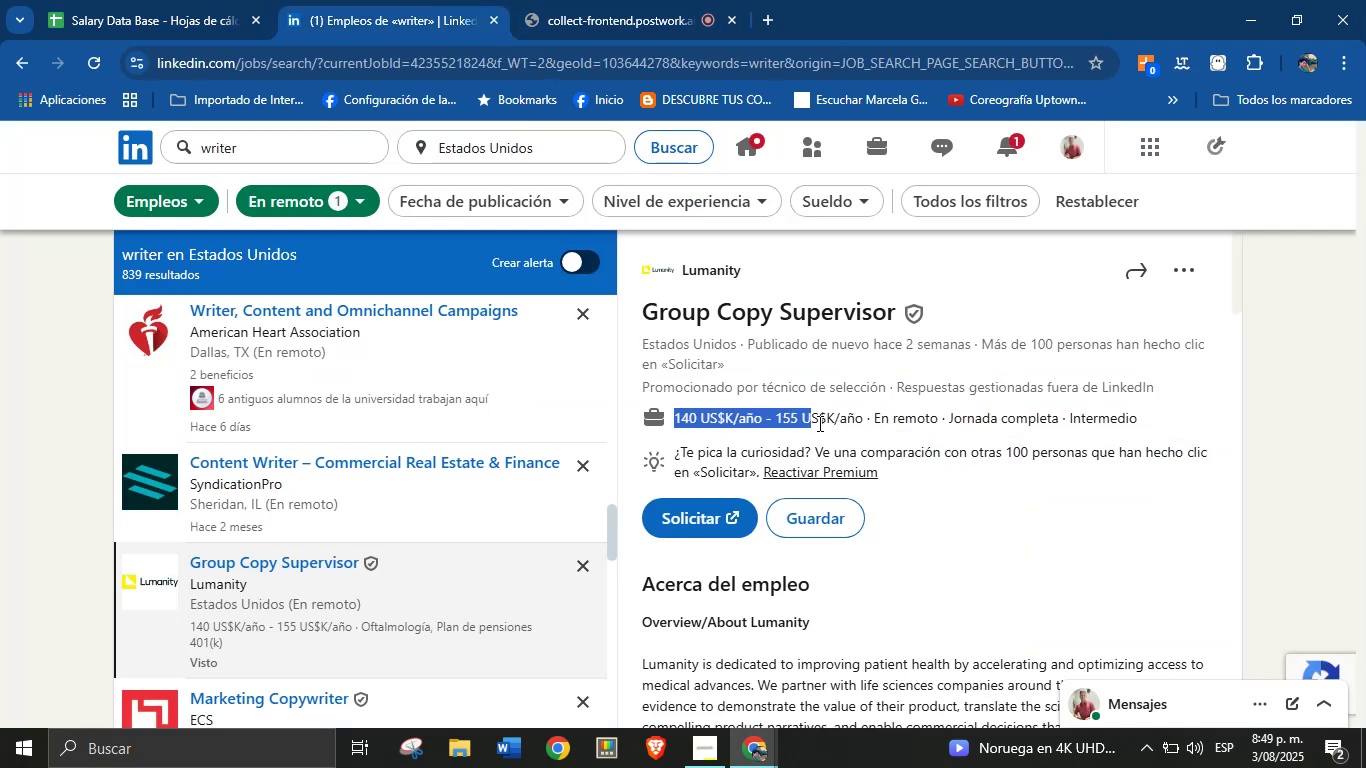 
key(Control+C)
 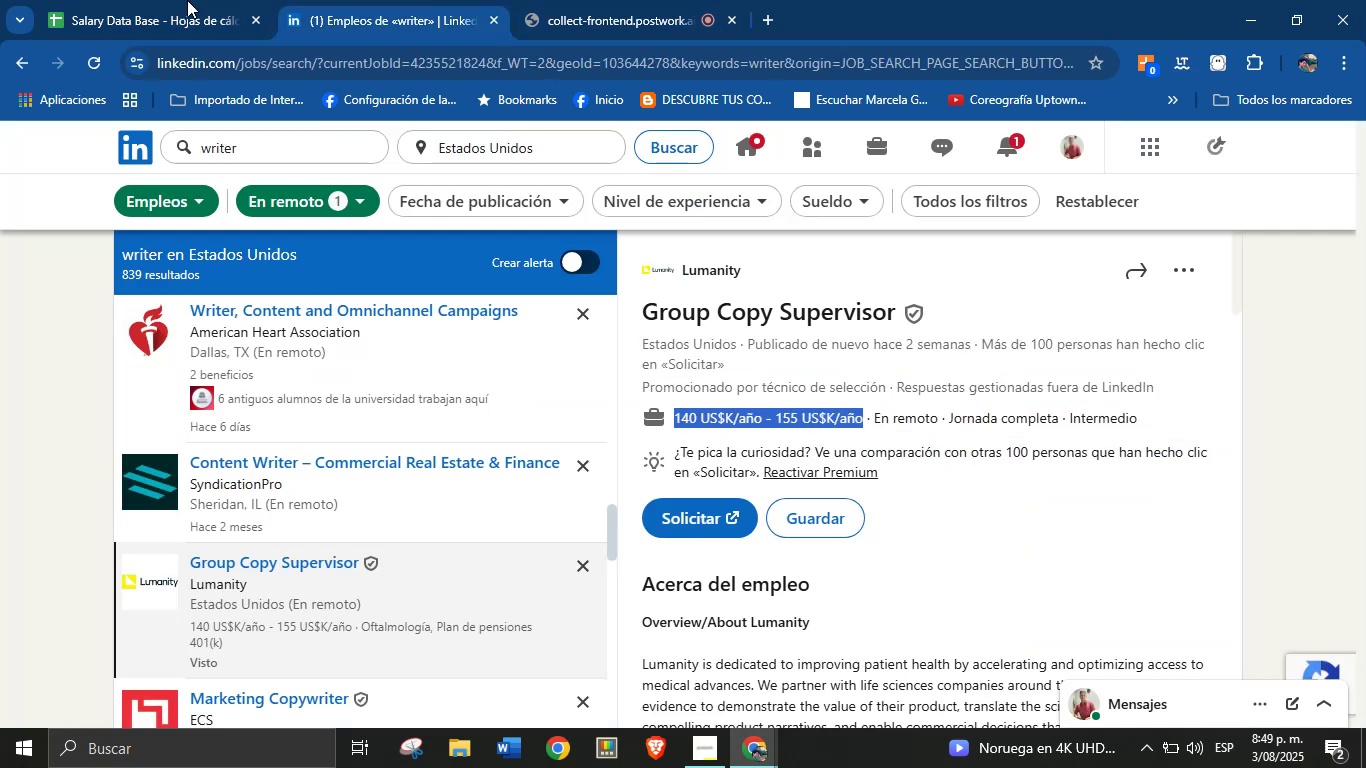 
left_click([135, 0])
 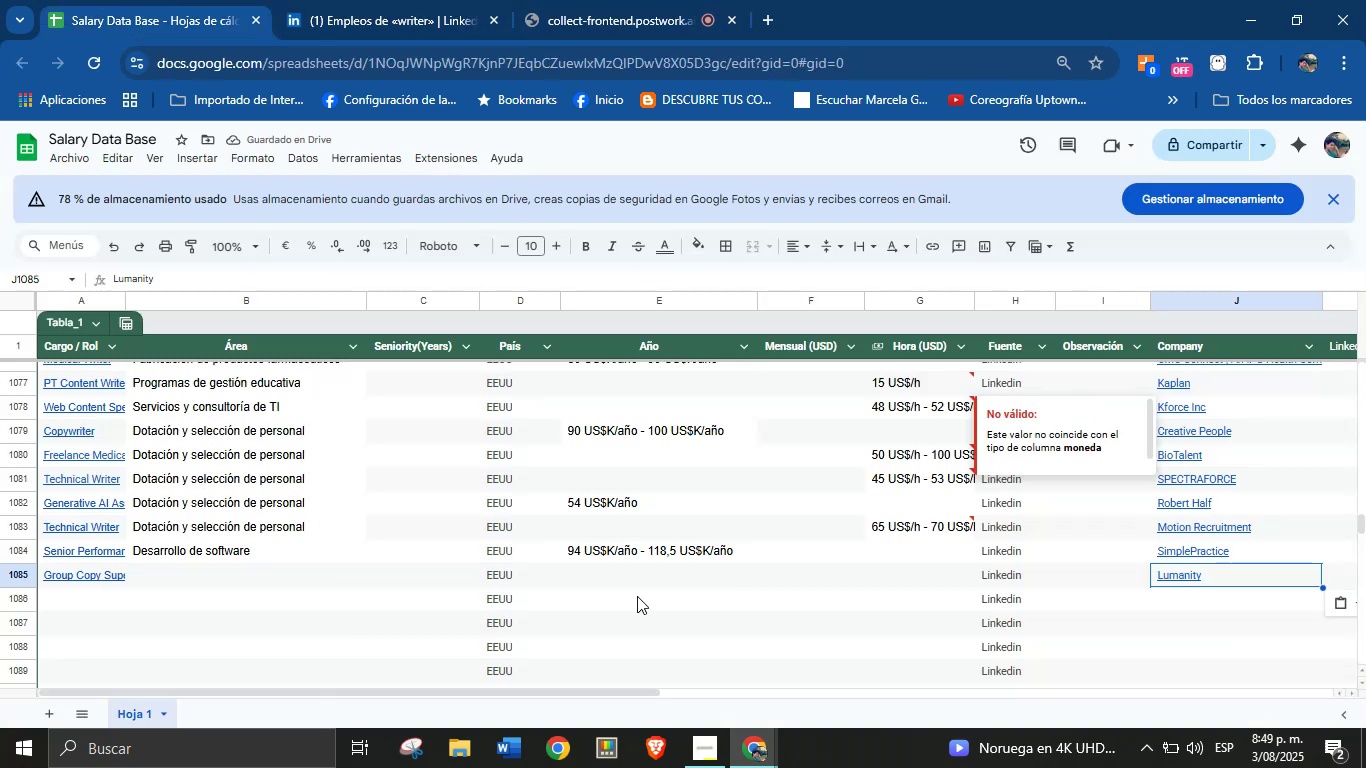 
left_click([631, 579])
 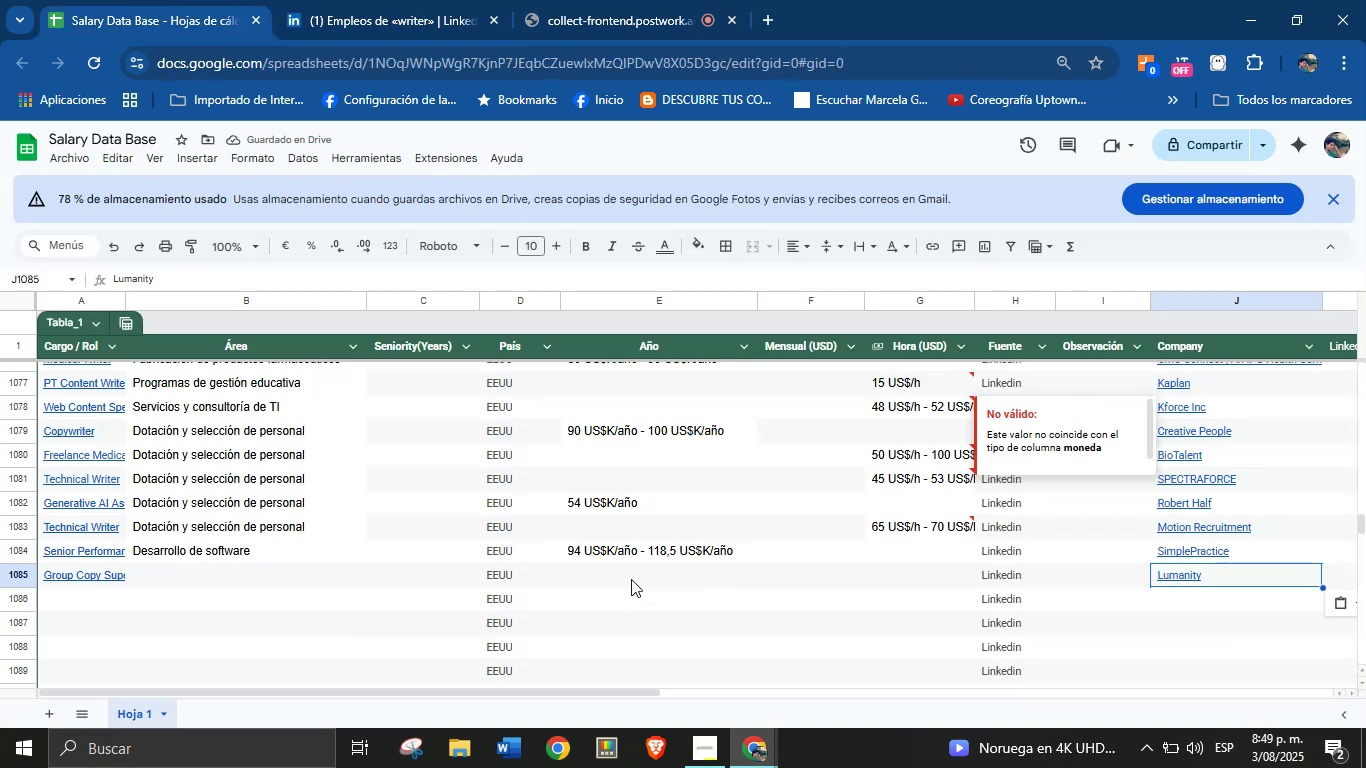 
key(Control+V)
 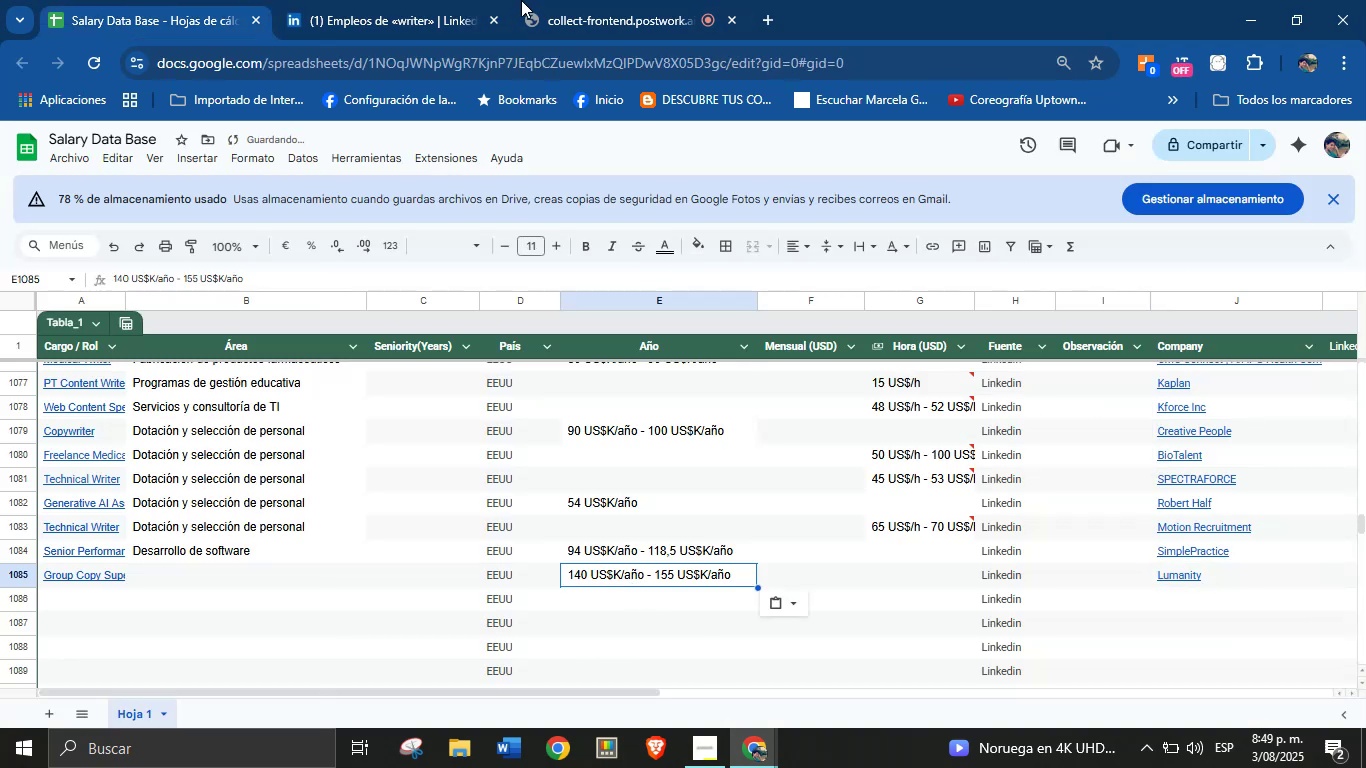 
left_click([434, 0])
 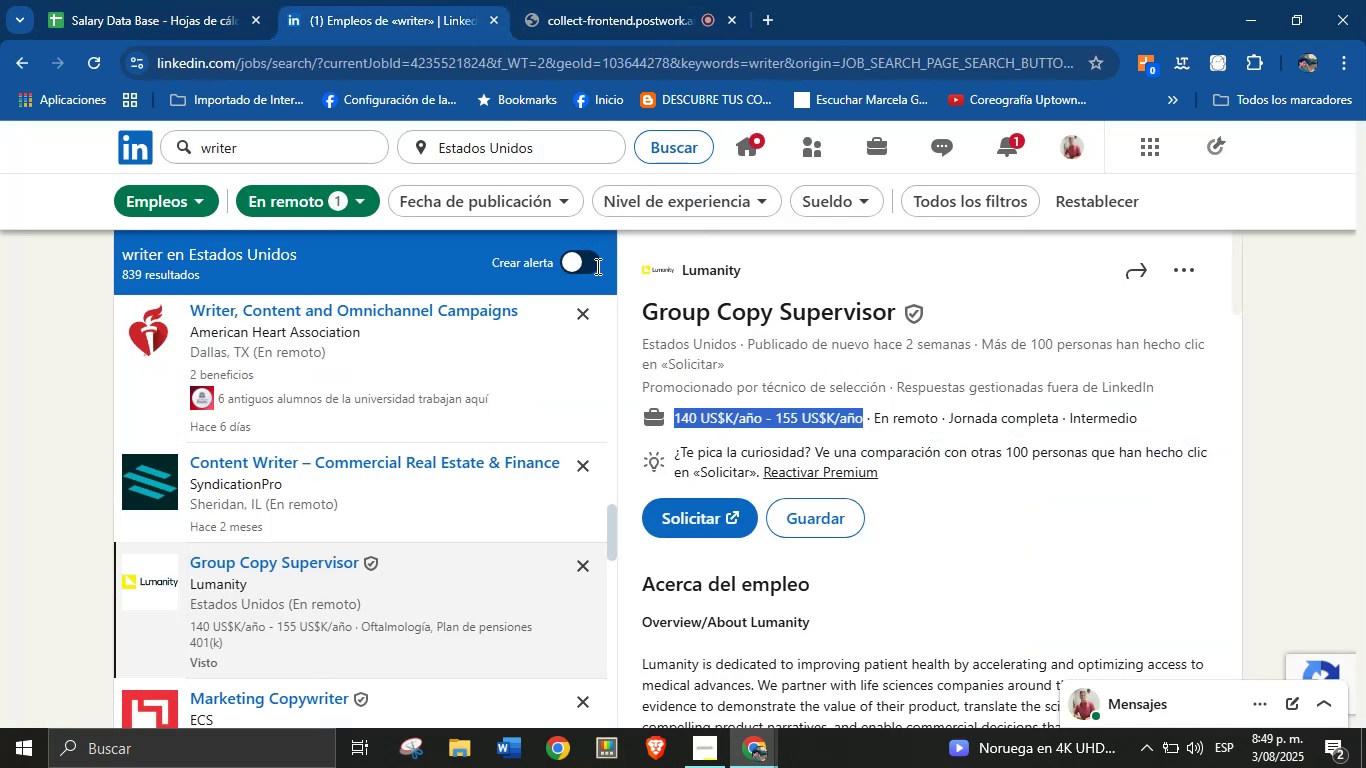 
scroll: coordinate [772, 519], scroll_direction: down, amount: 27.0
 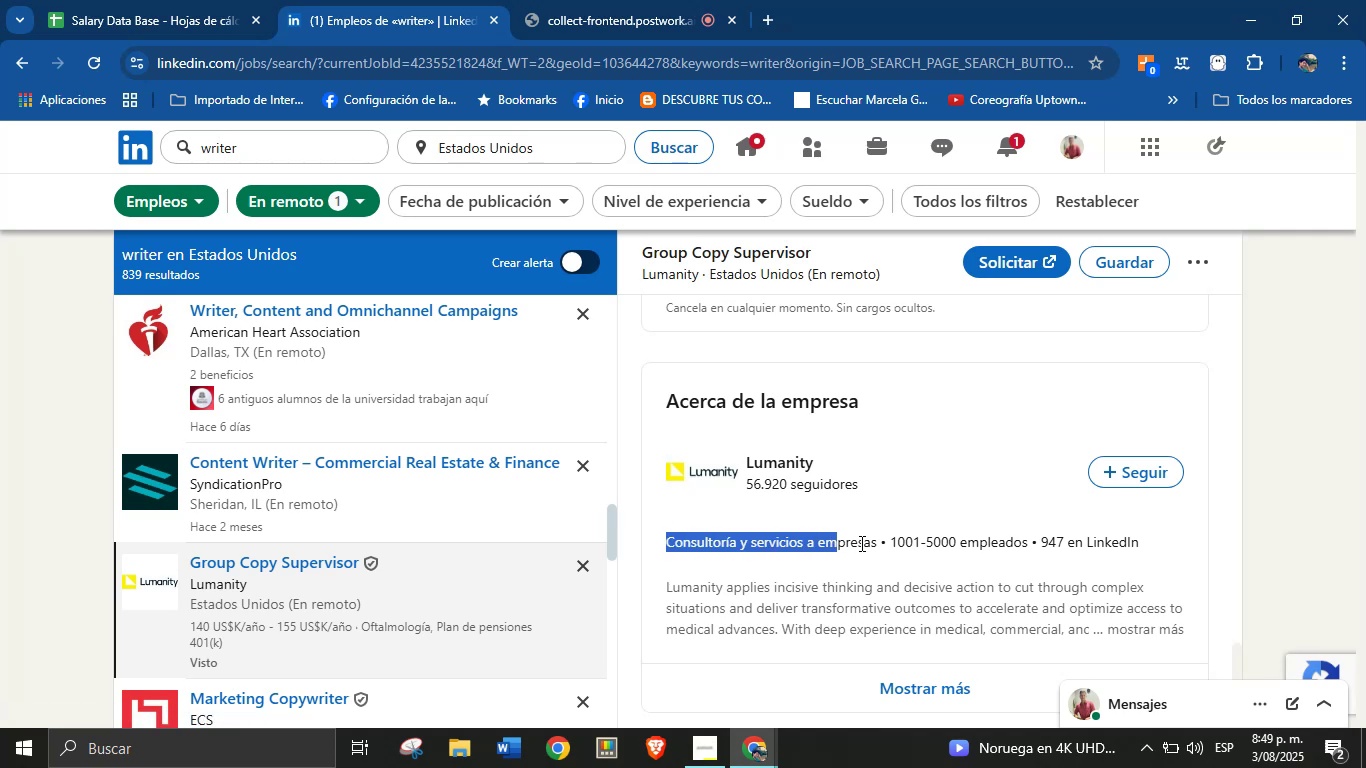 
key(Control+C)
 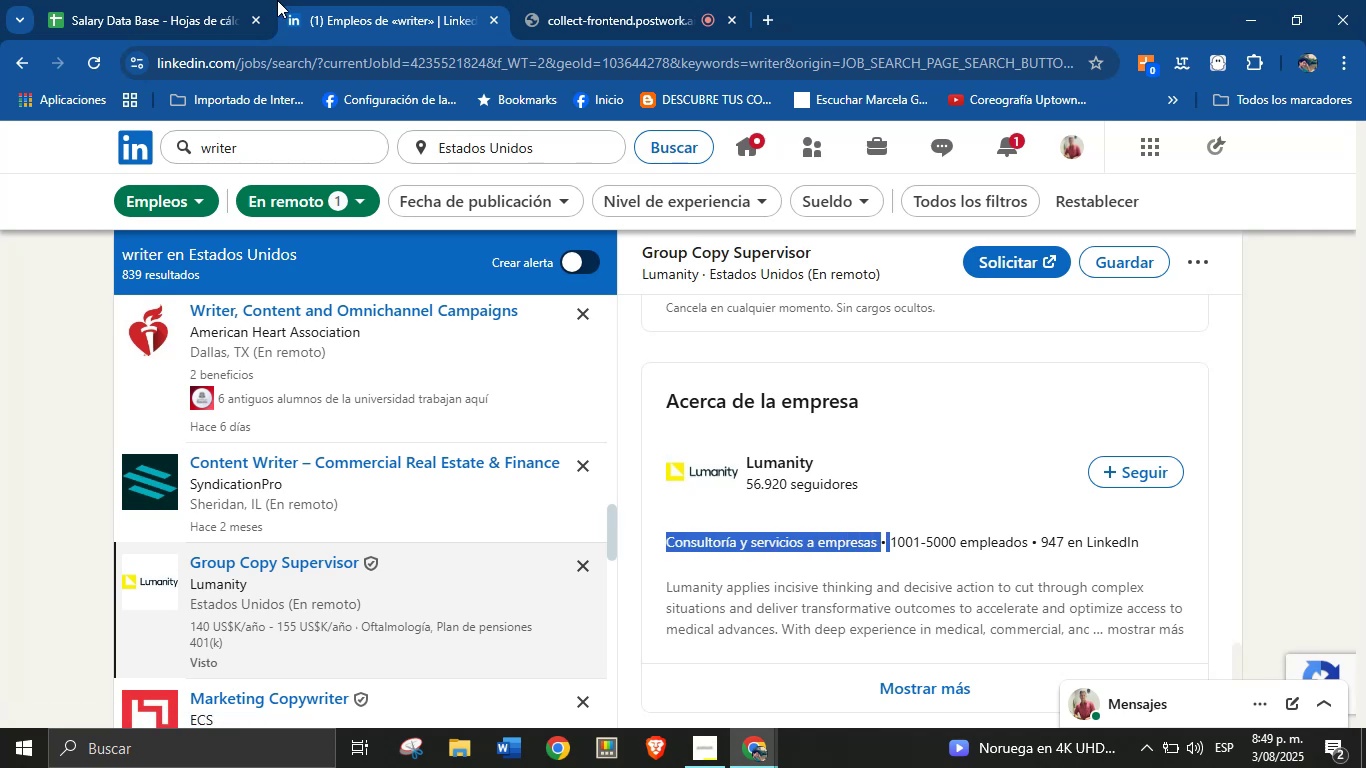 
left_click([261, 0])
 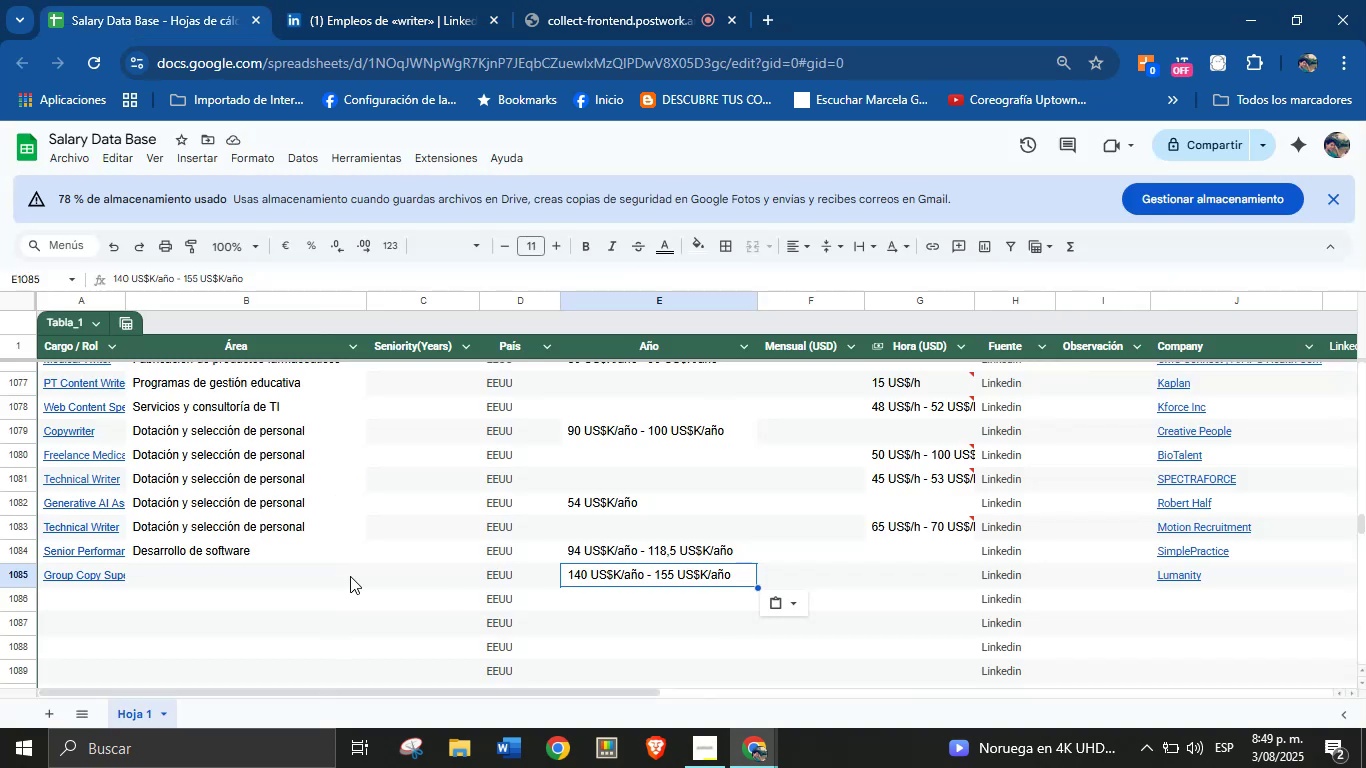 
key(Control+V)
 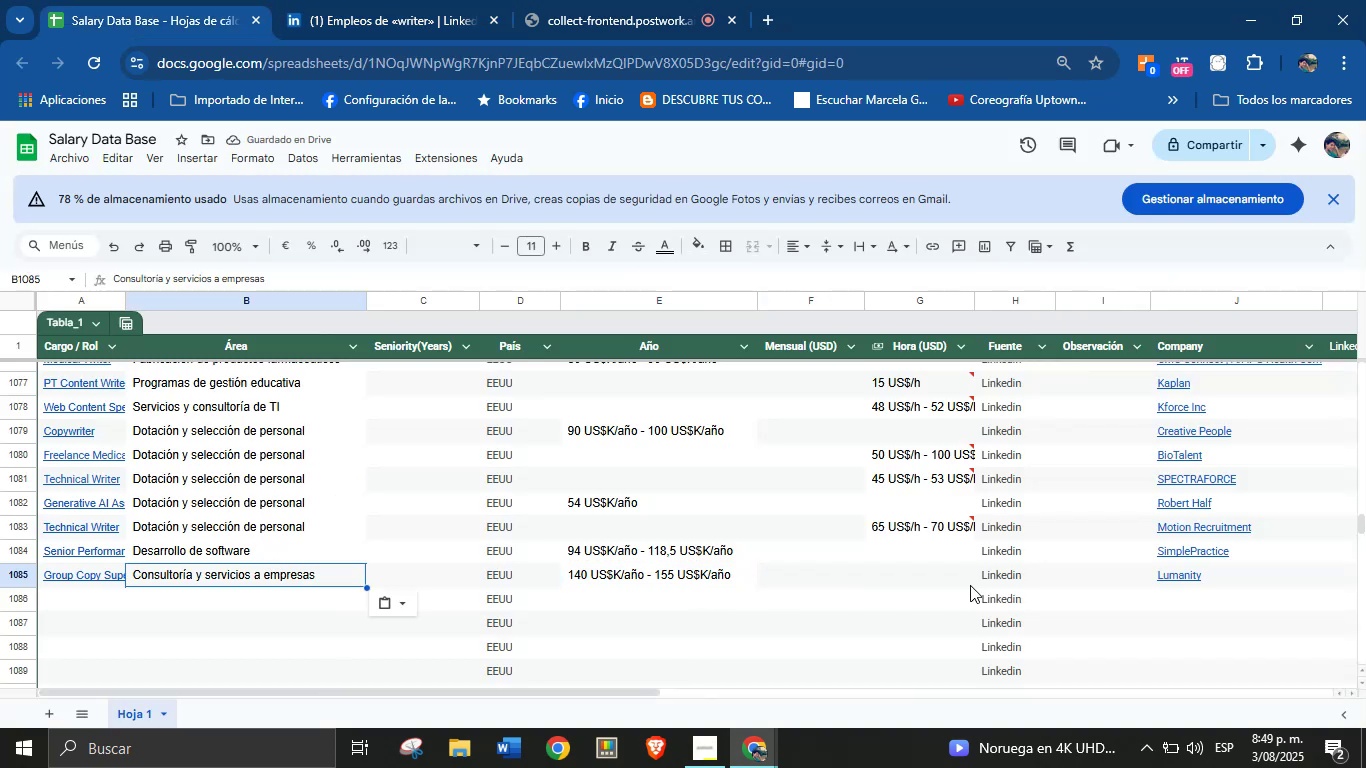 
left_click([120, 597])
 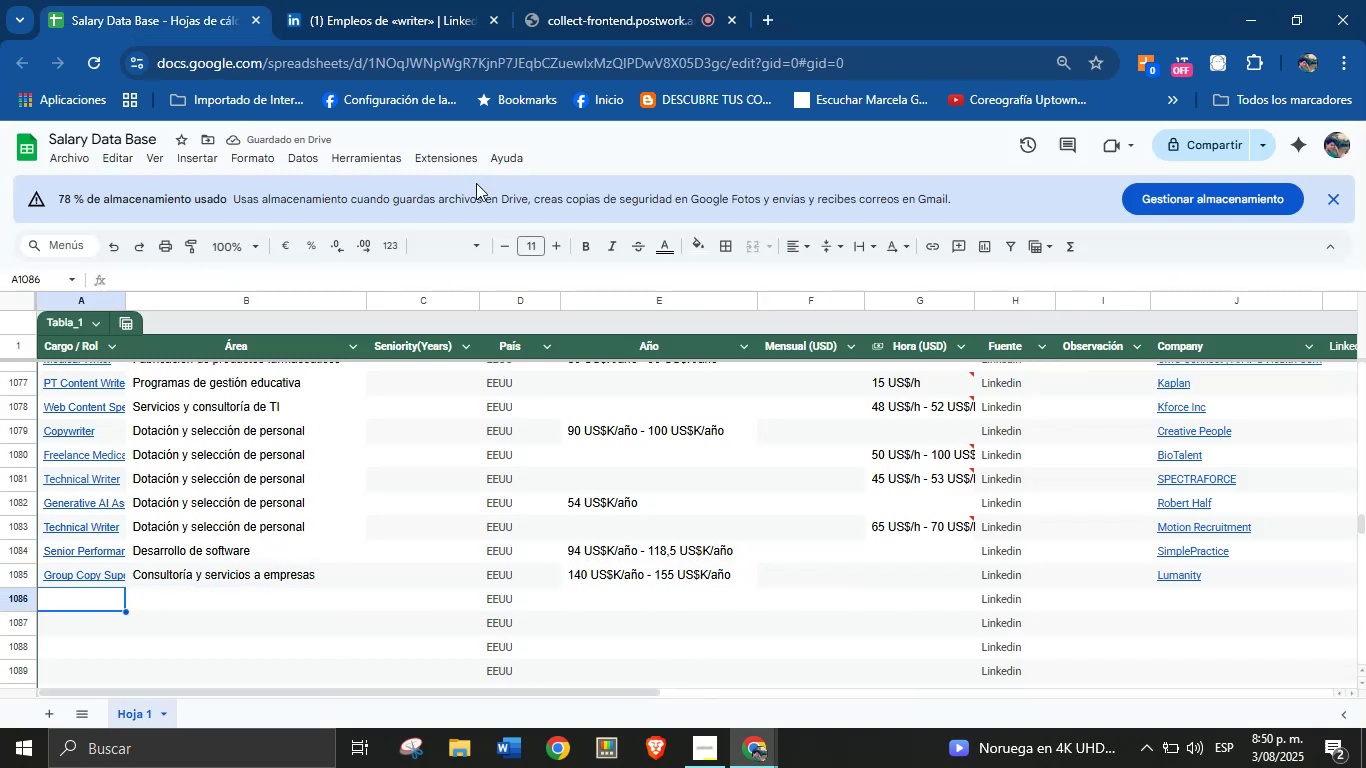 
left_click([478, 0])
 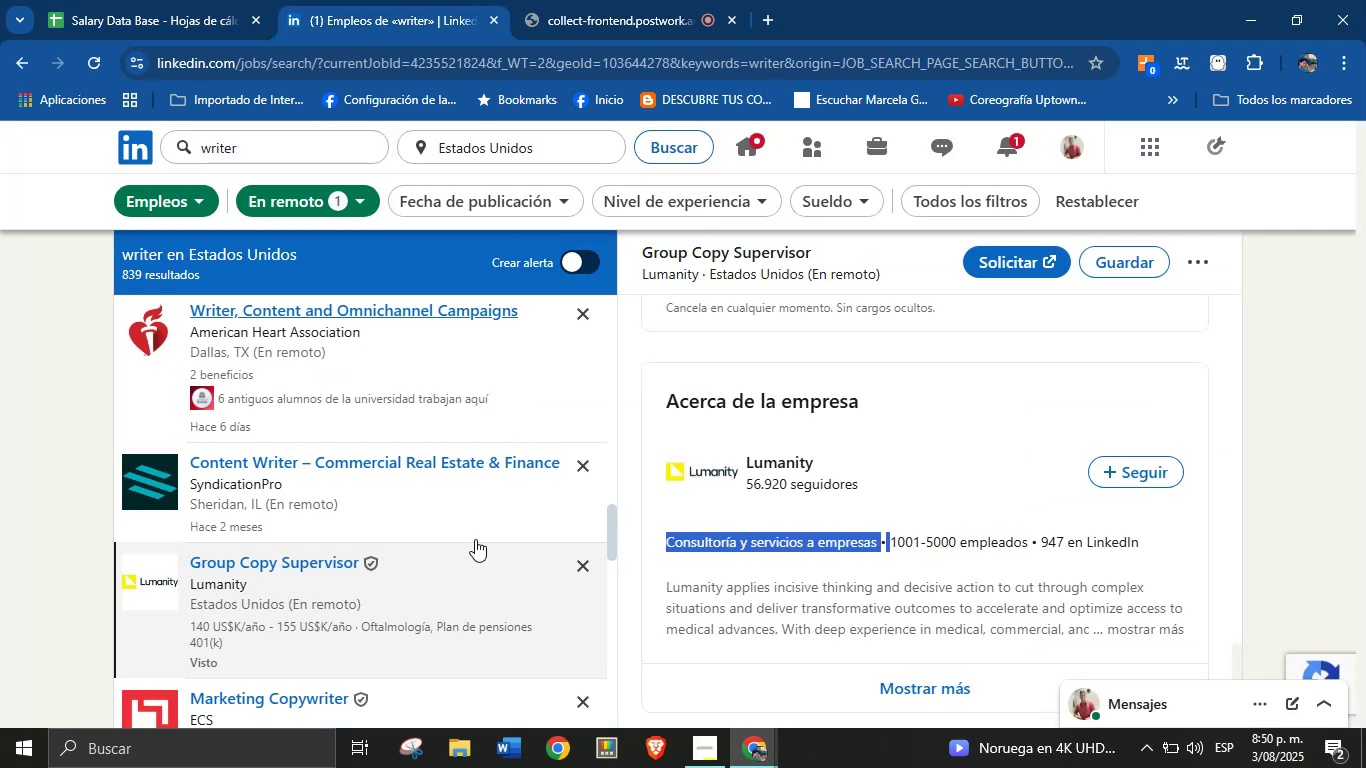 
scroll: coordinate [472, 545], scroll_direction: down, amount: 2.0
 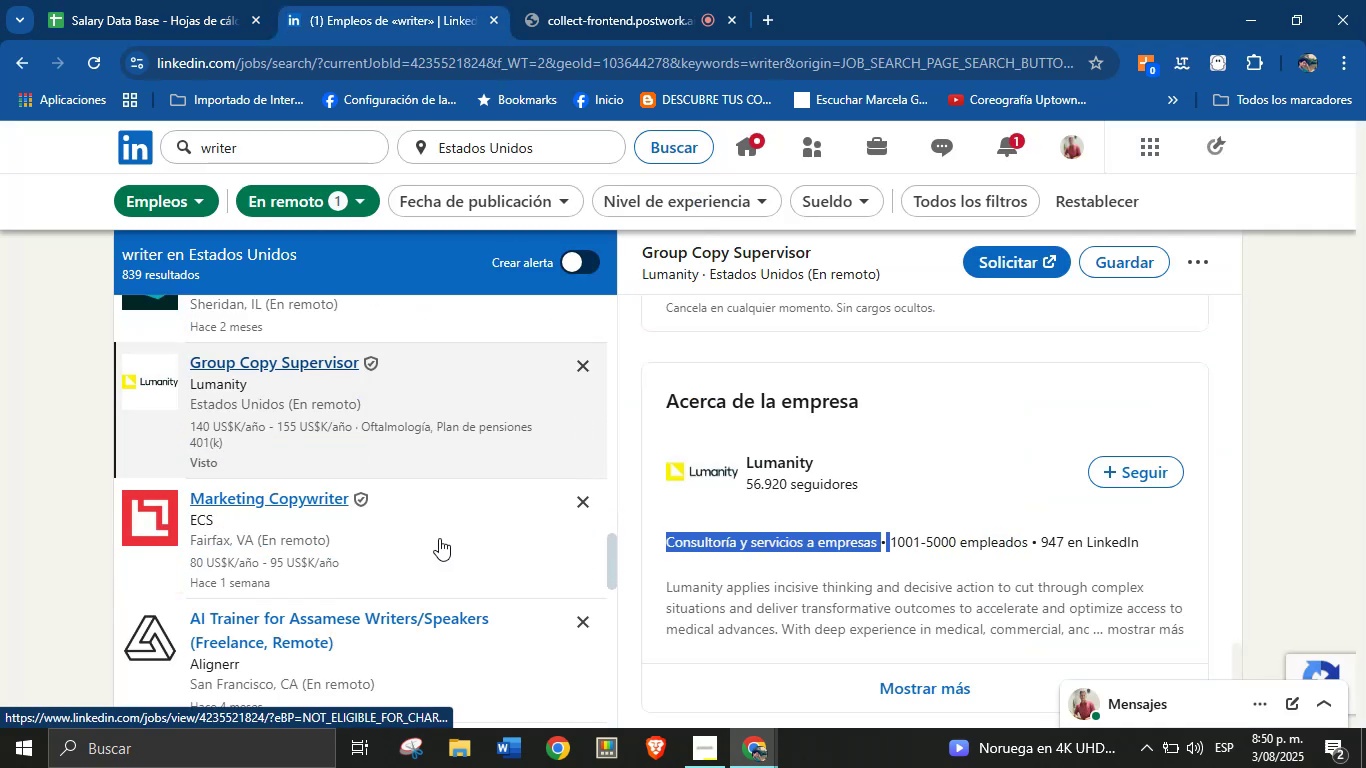 
left_click([293, 505])
 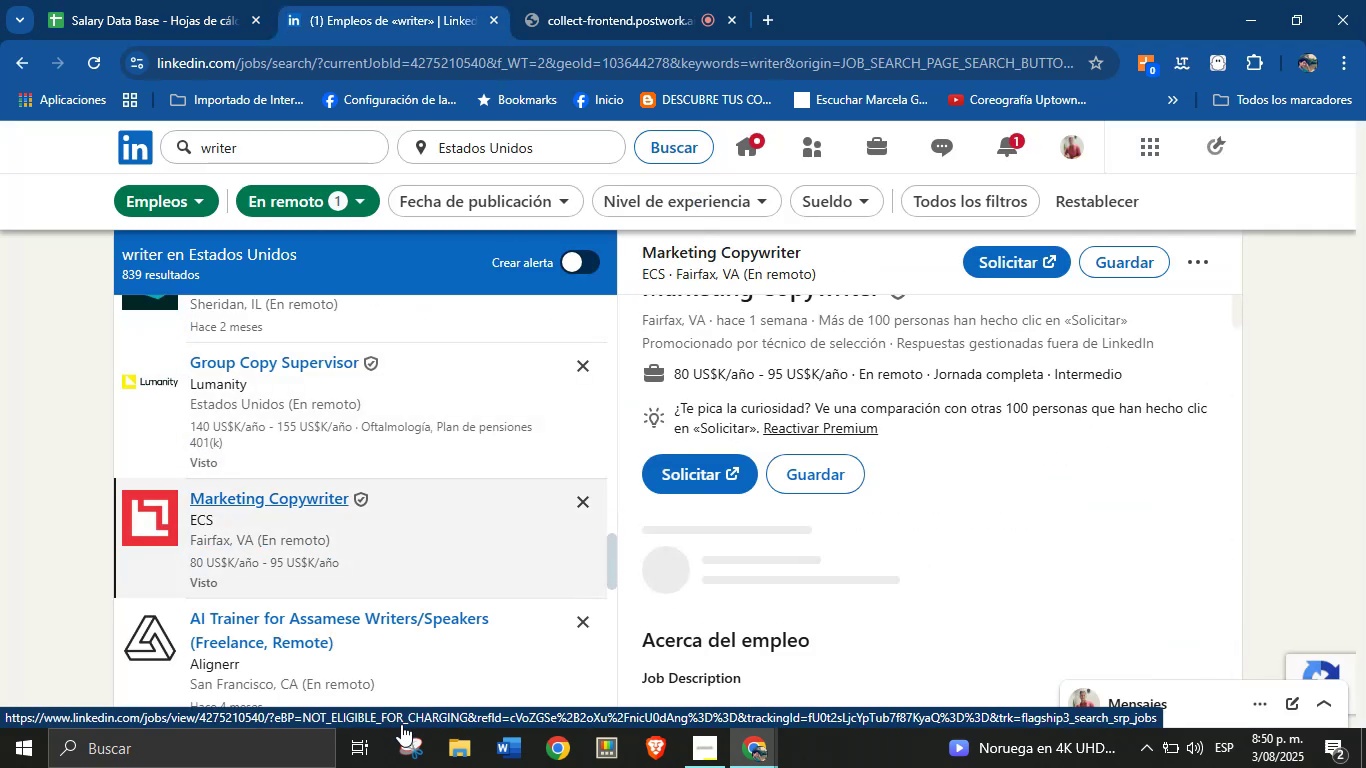 
scroll: coordinate [770, 527], scroll_direction: up, amount: 4.0
 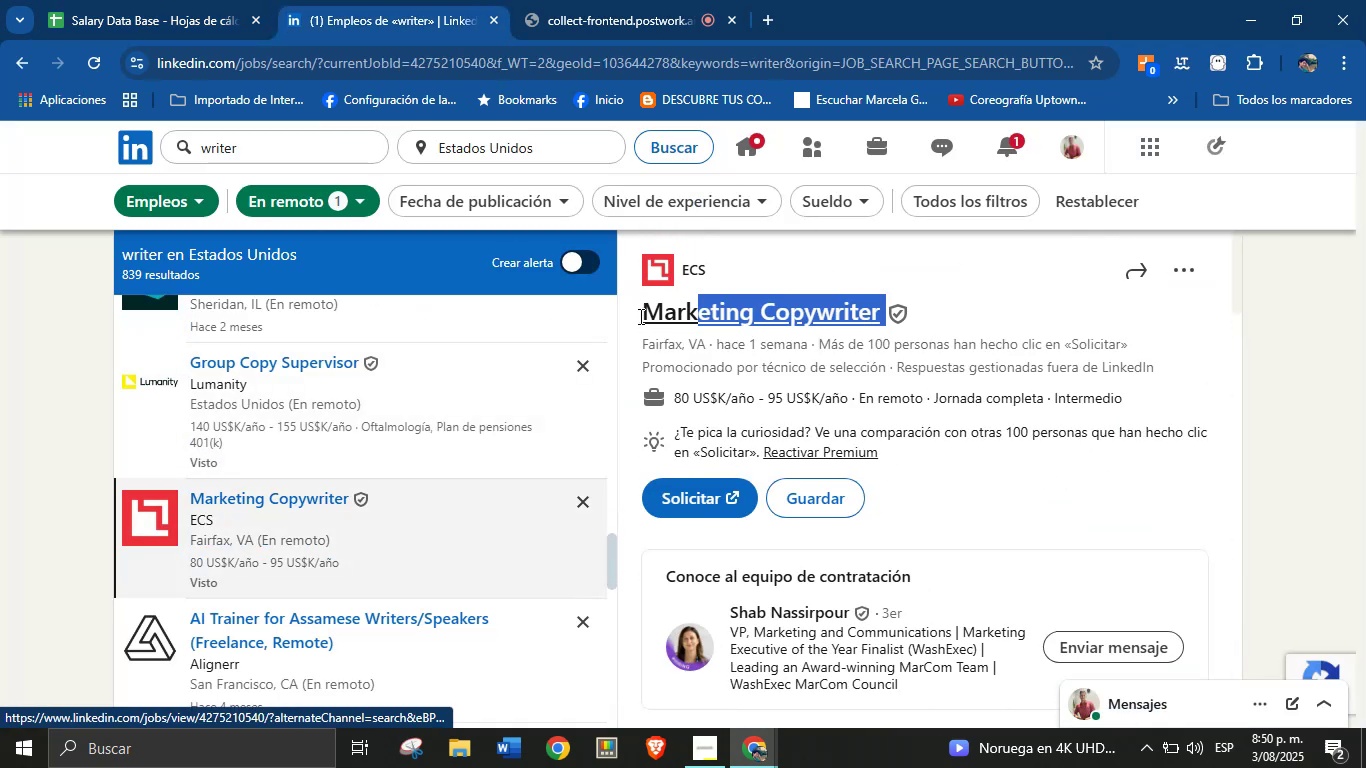 
key(Control+C)
 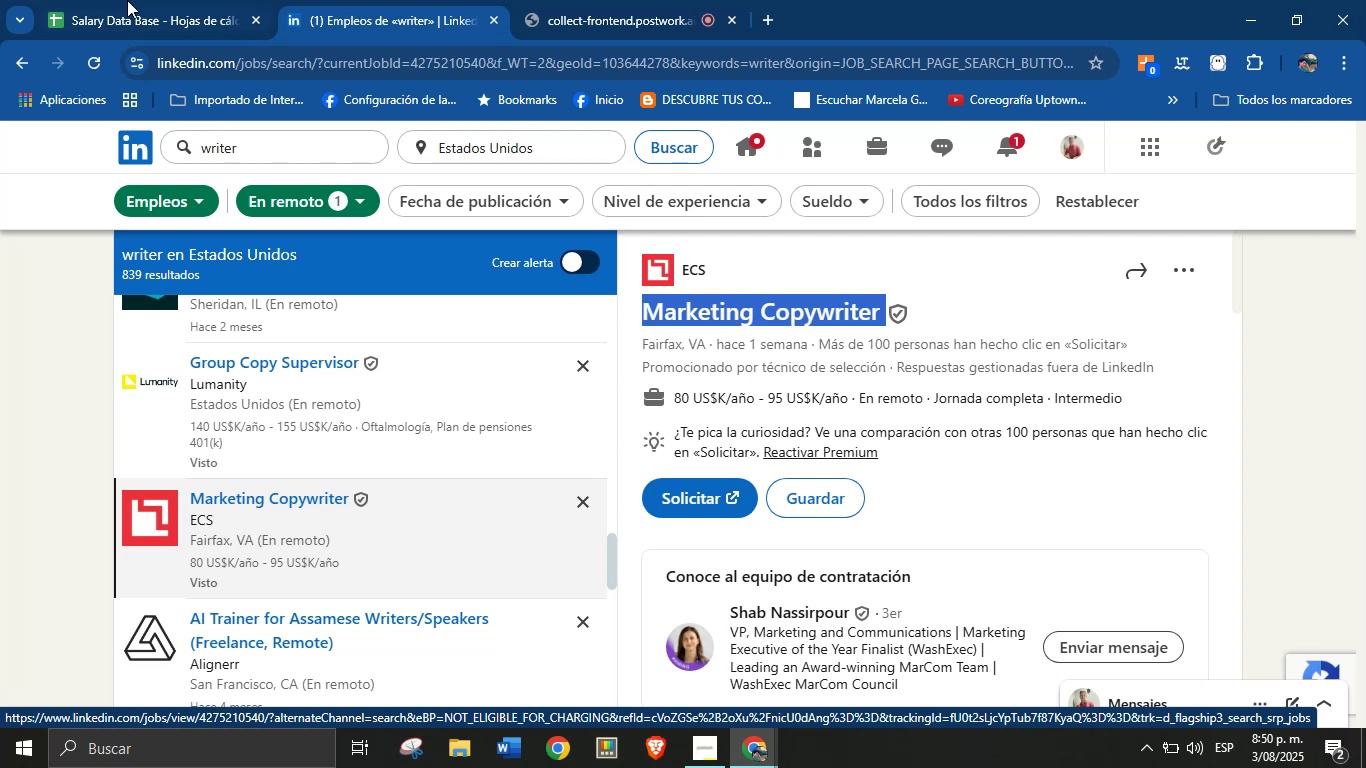 
left_click([101, 0])
 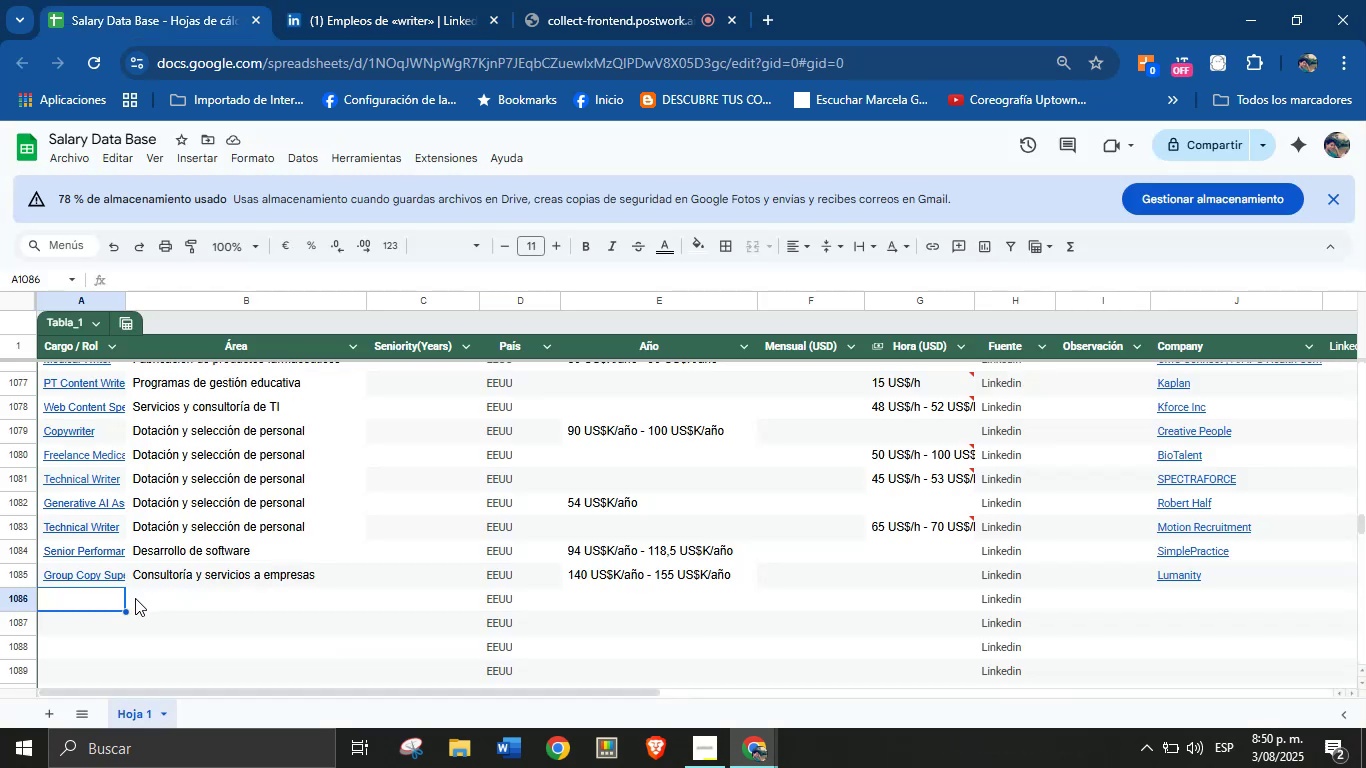 
left_click([107, 599])
 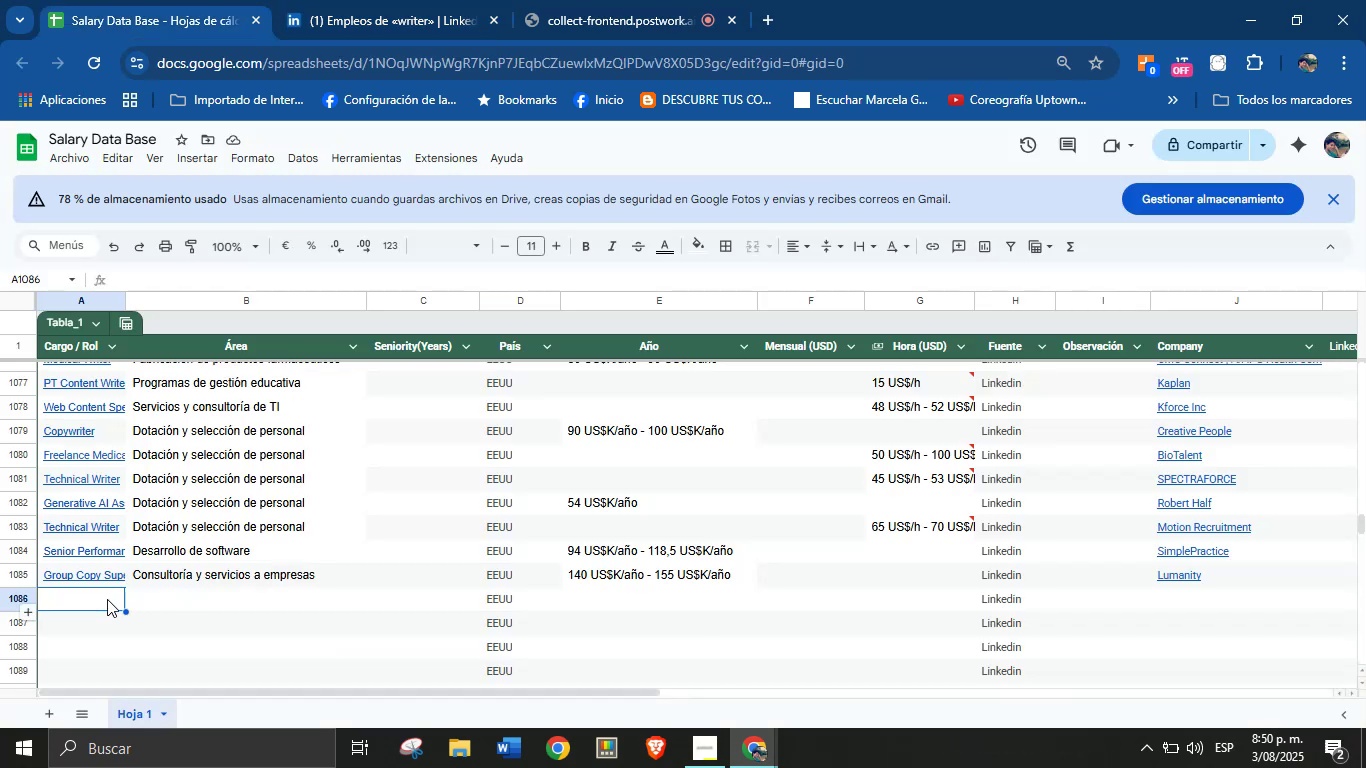 
key(Control+V)
 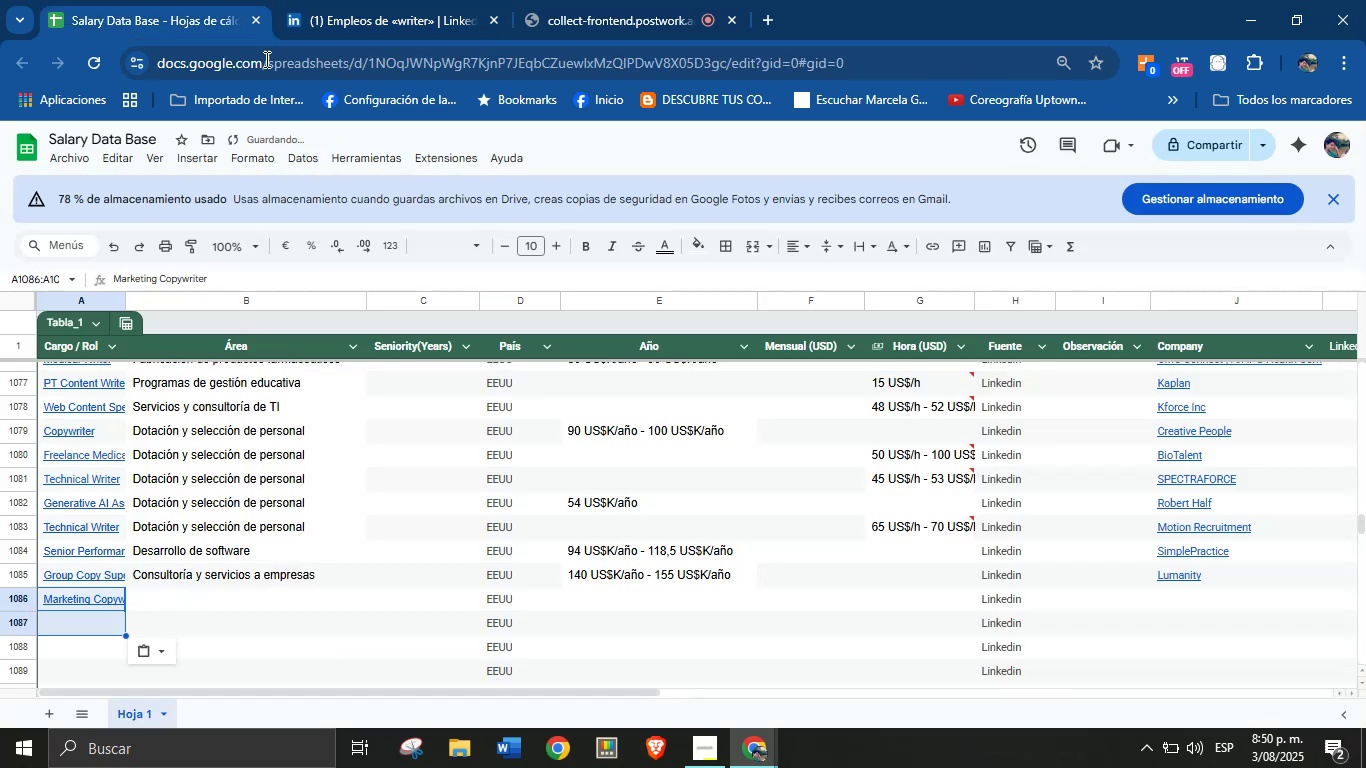 
left_click([281, 0])
 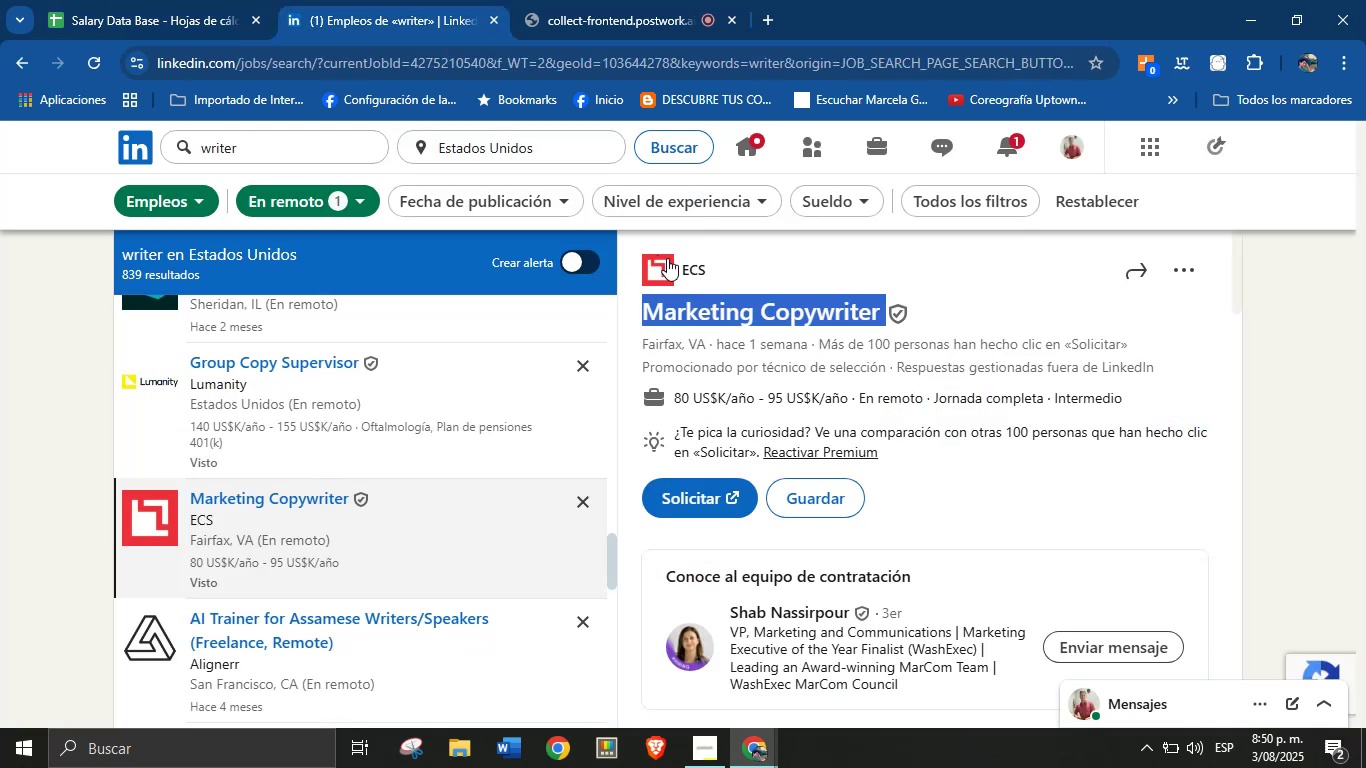 
left_click([732, 277])
 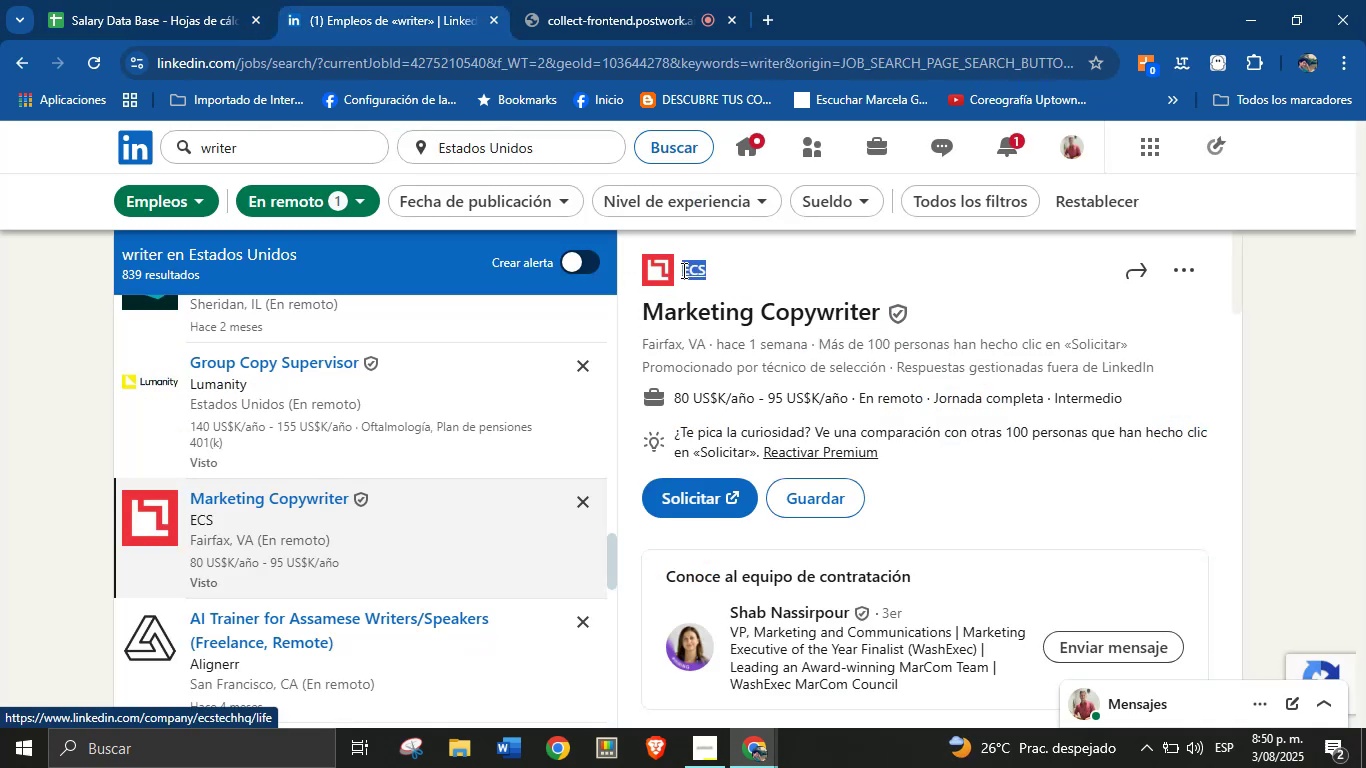 
key(Control+C)
 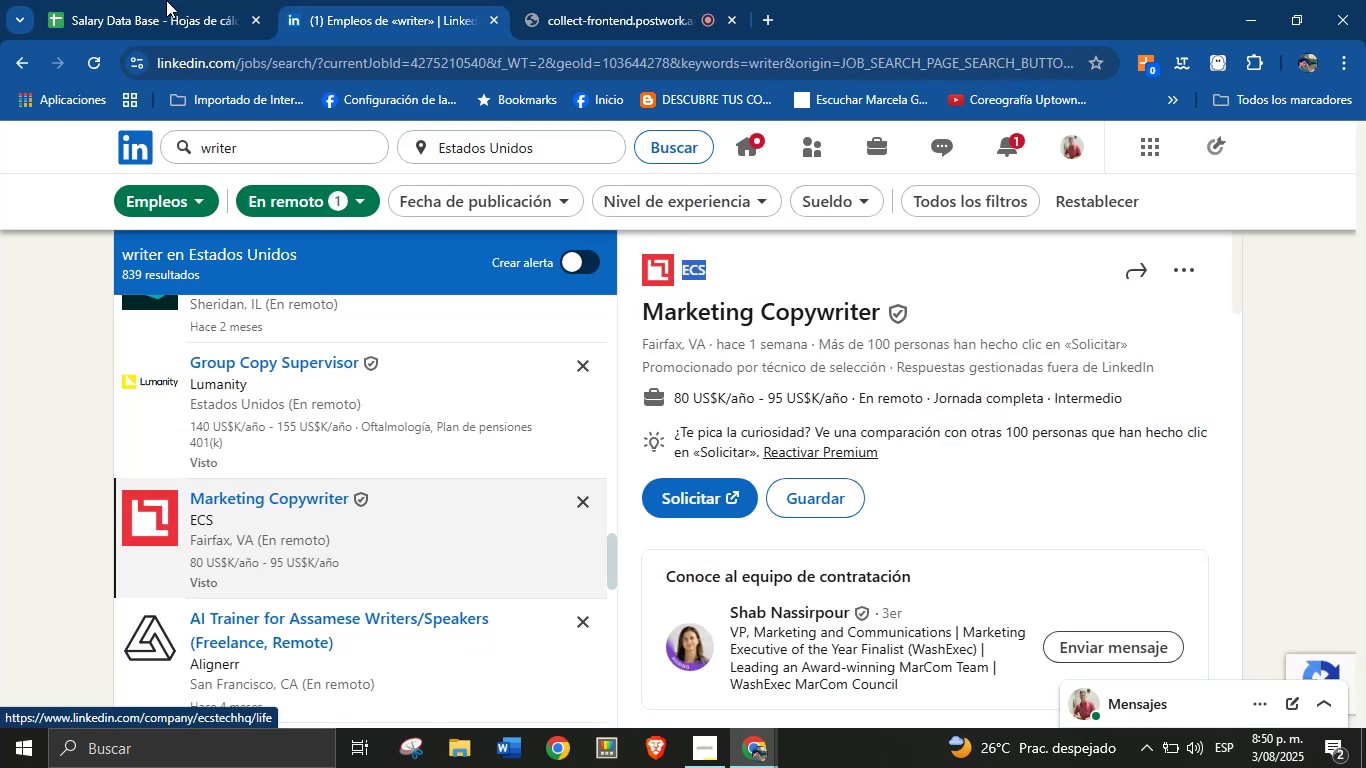 
left_click([118, 0])
 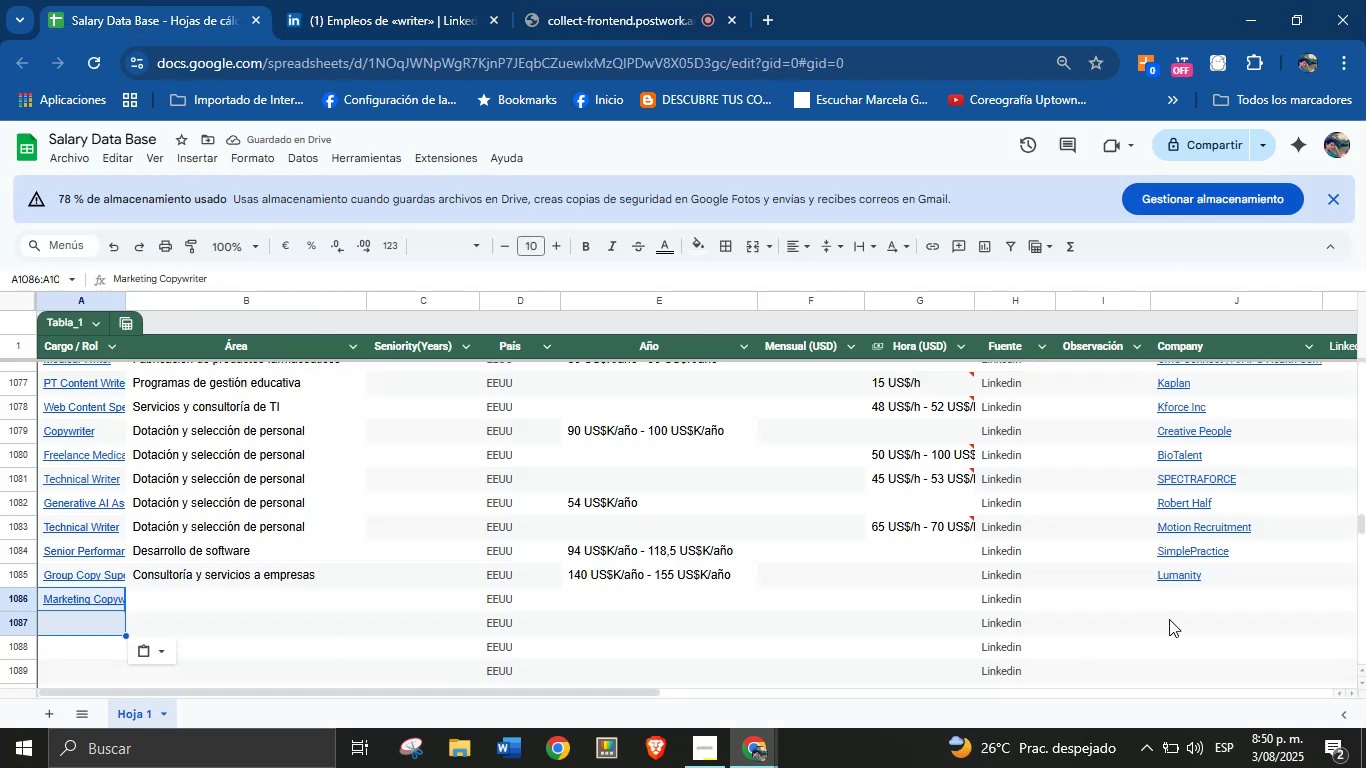 
key(Control+V)
 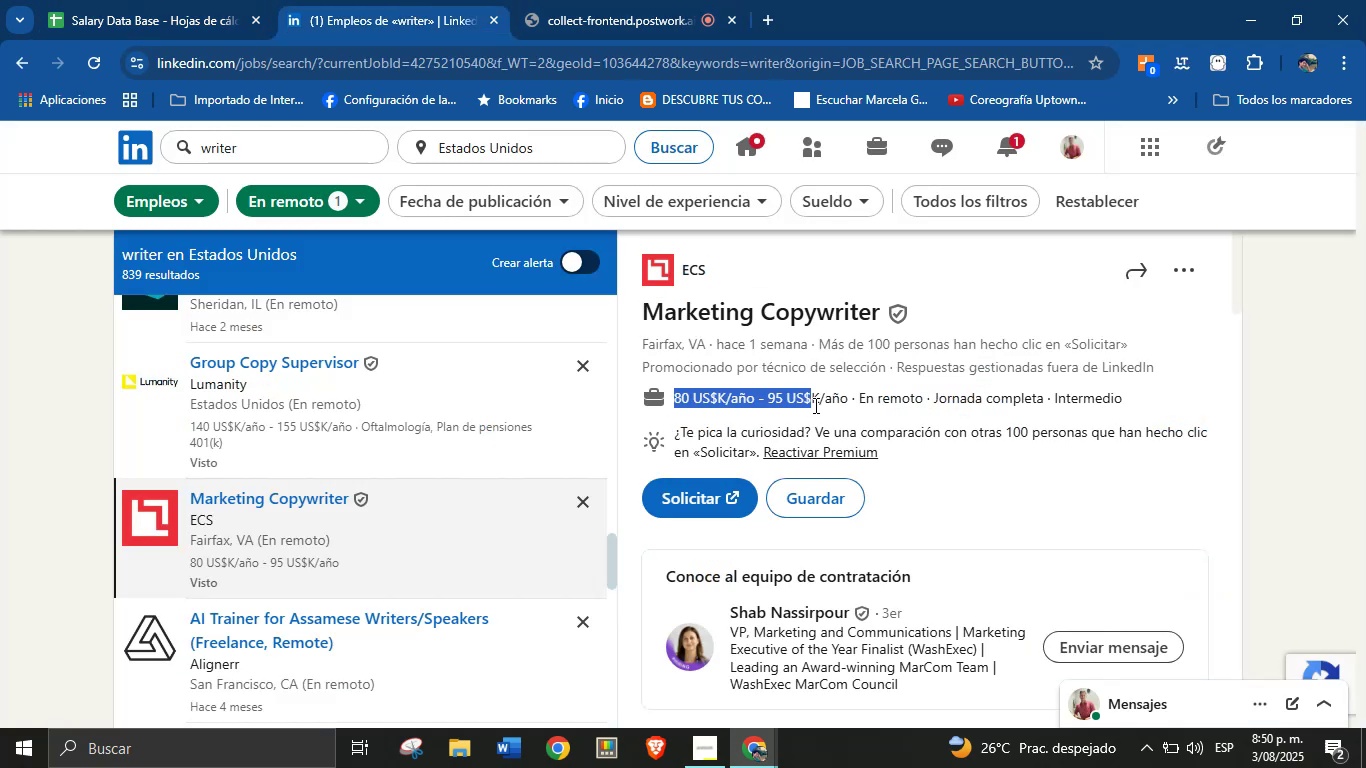 
key(Control+C)
 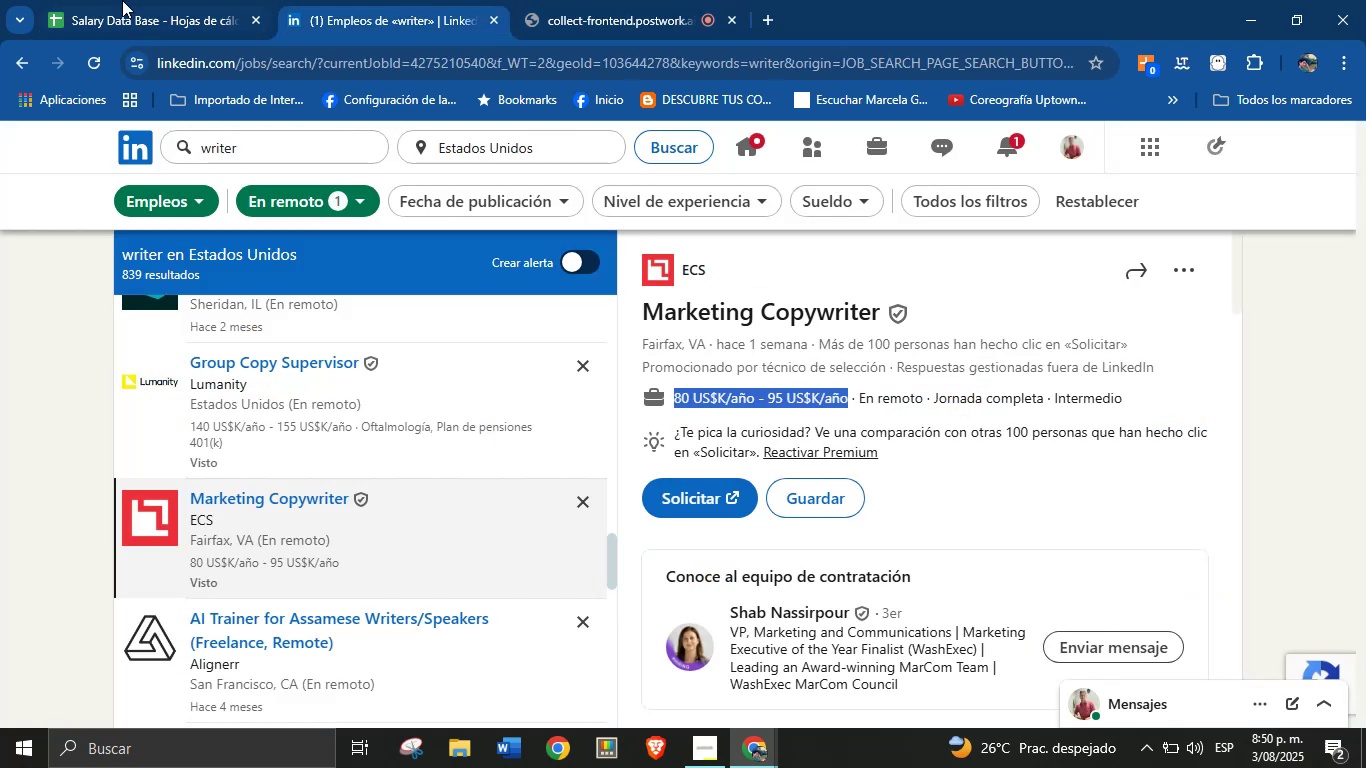 
left_click([90, 0])
 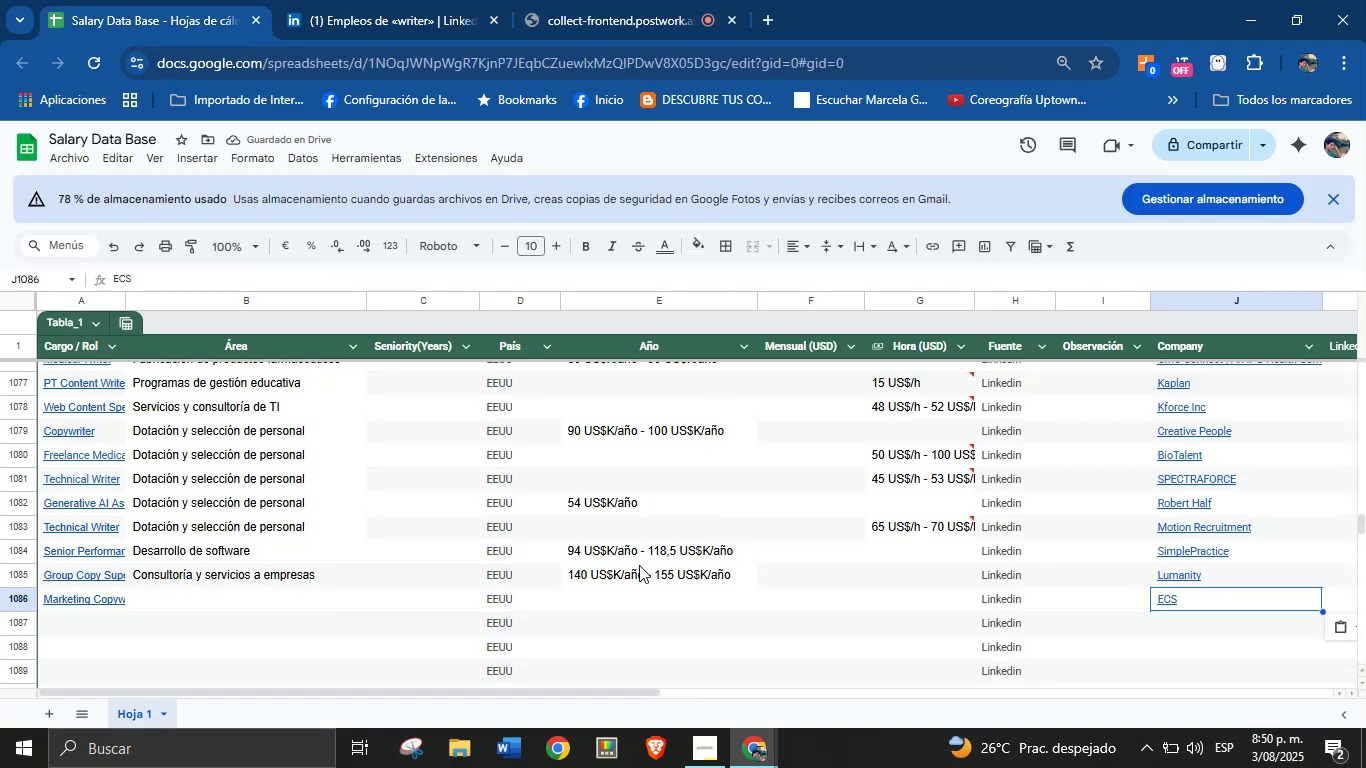 
left_click([630, 595])
 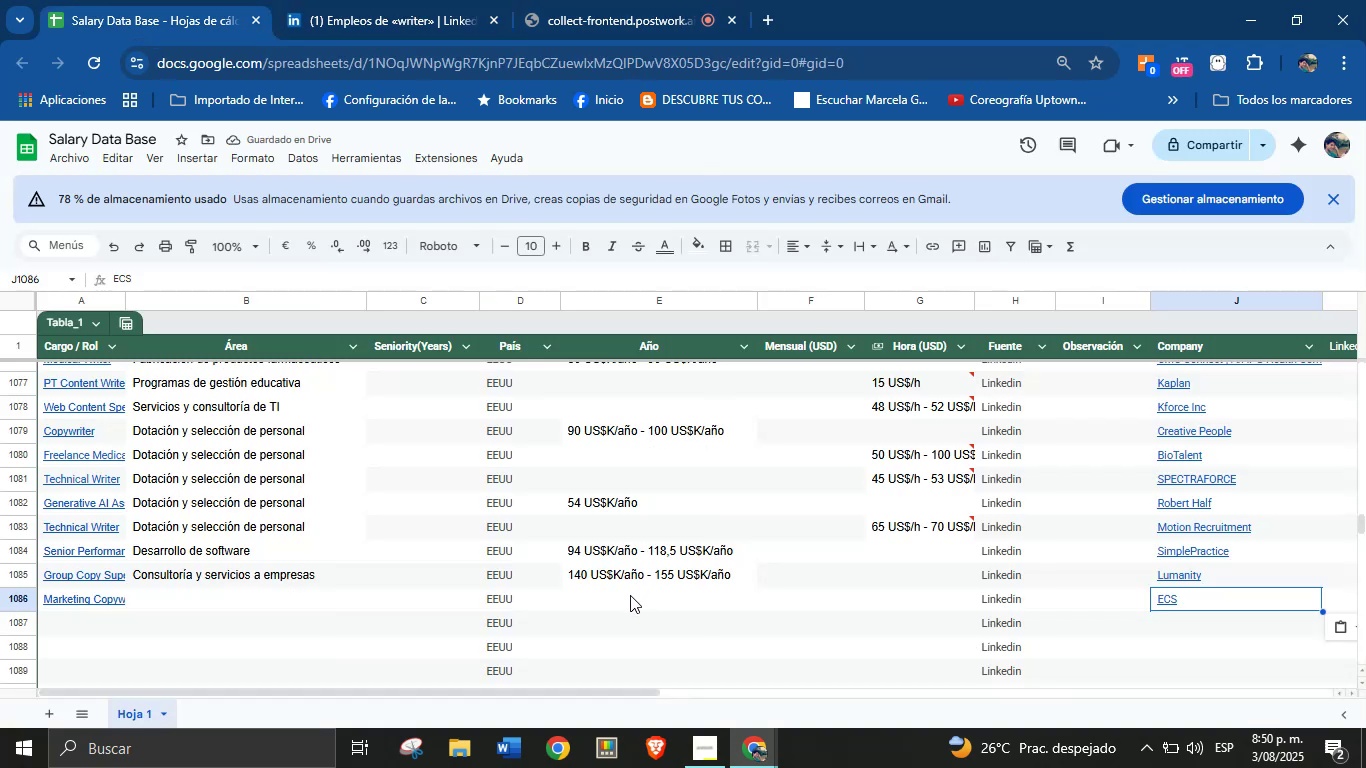 
key(Control+V)
 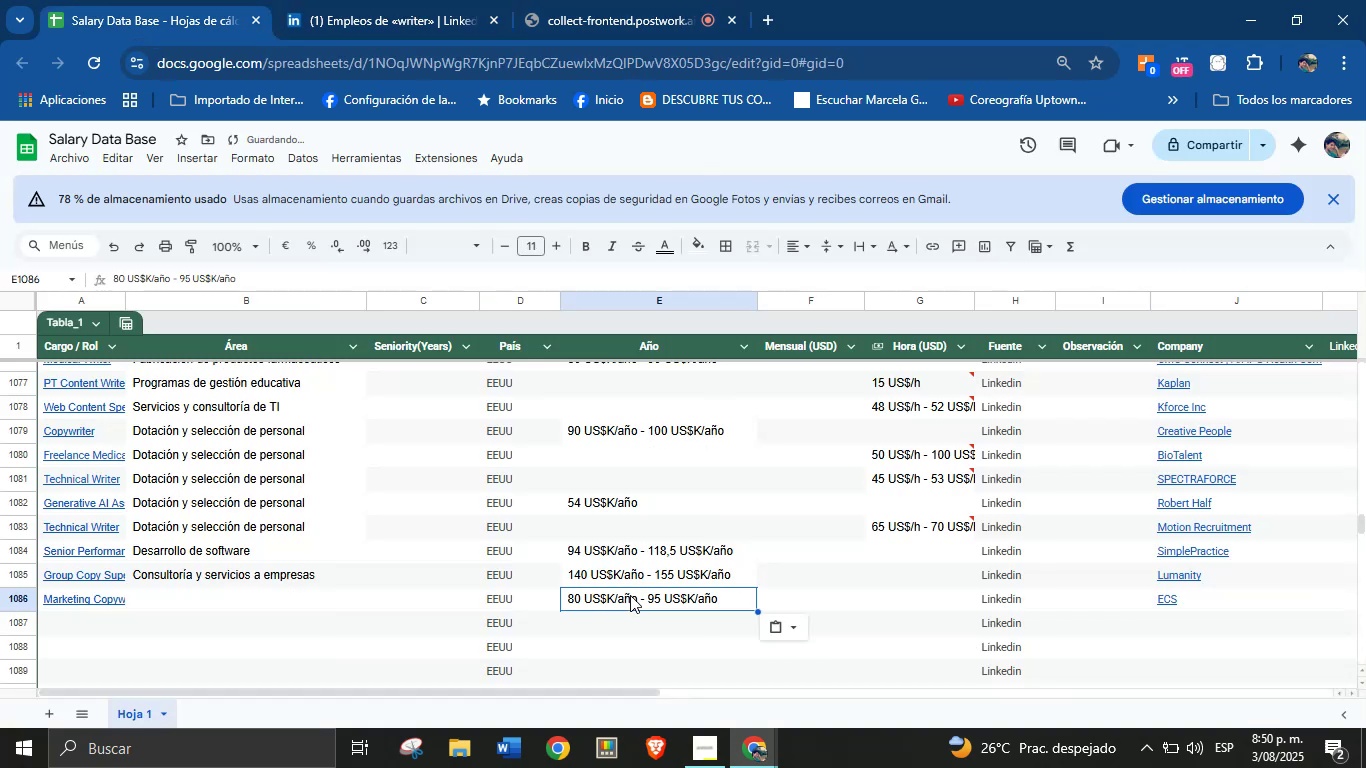 
scroll: coordinate [630, 595], scroll_direction: down, amount: 1.0
 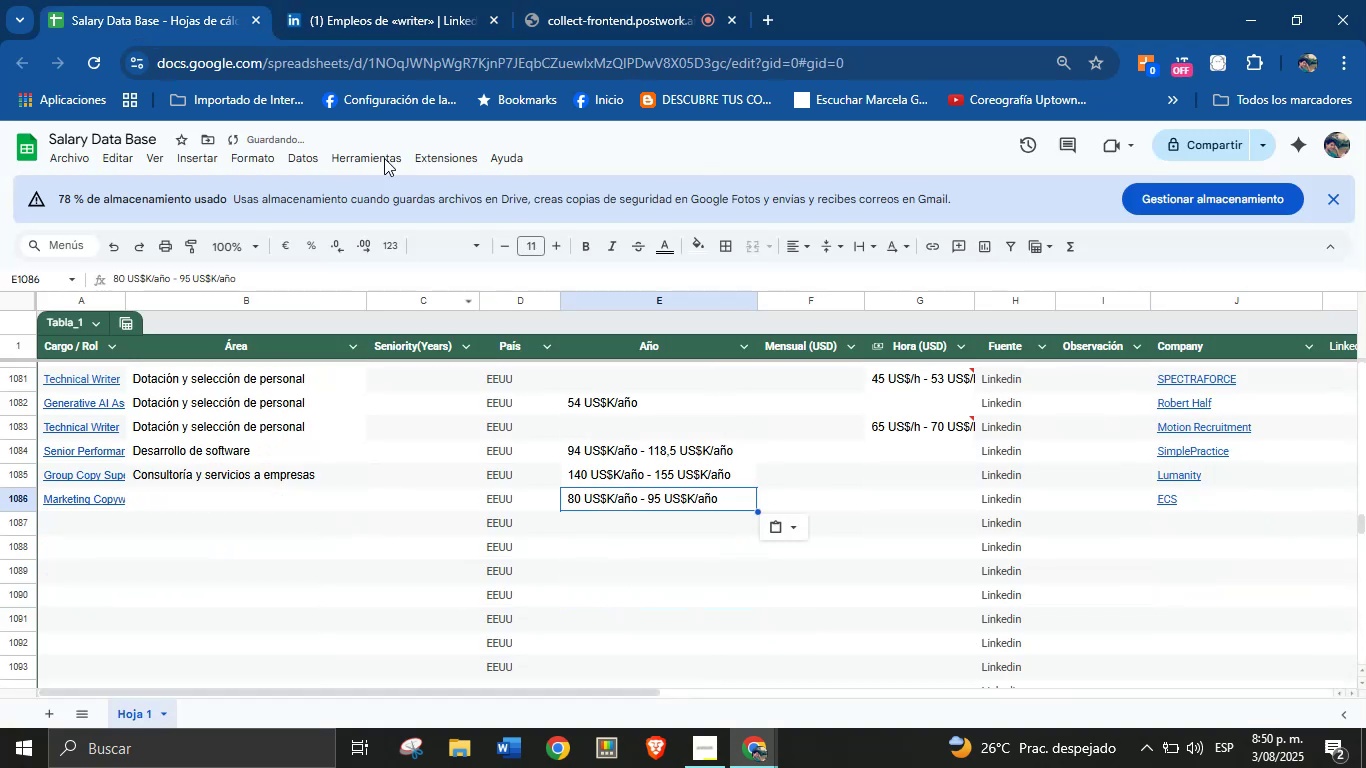 
left_click([324, 0])
 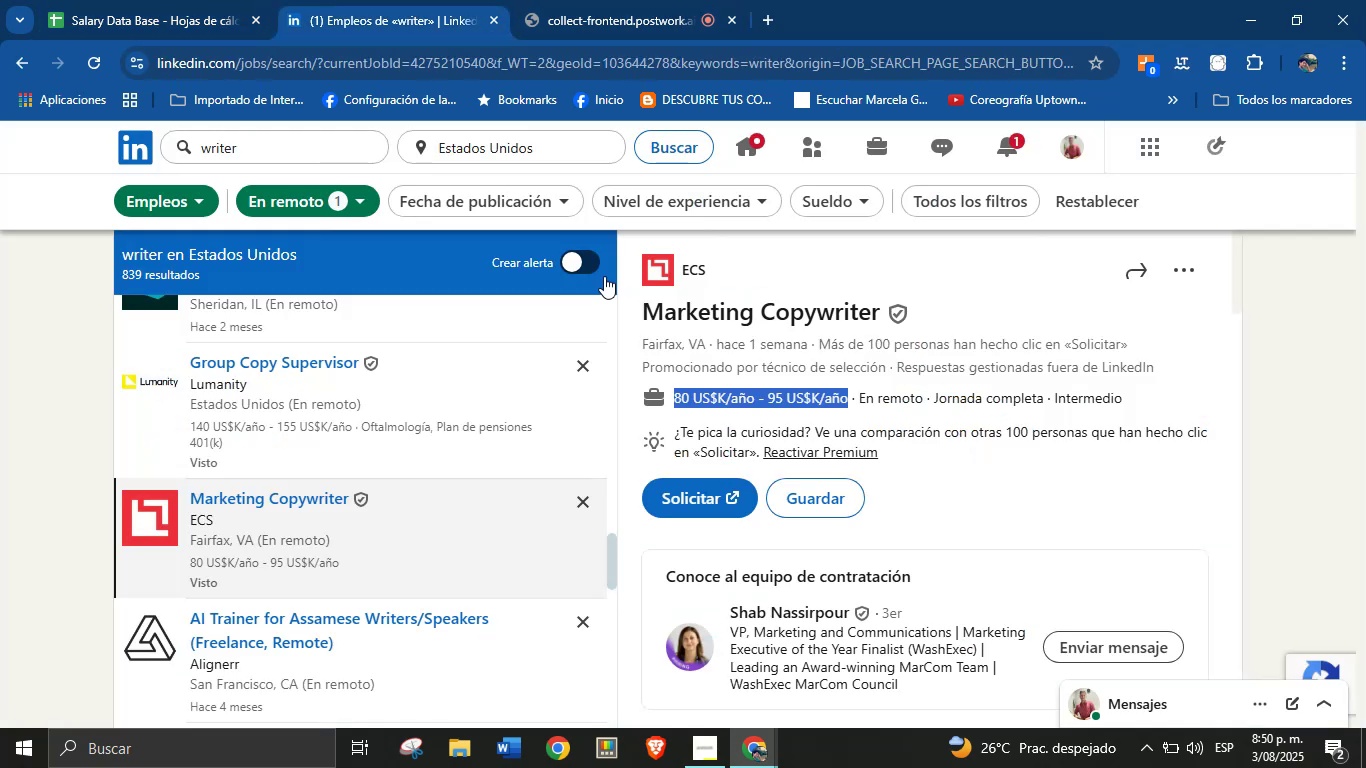 
scroll: coordinate [795, 521], scroll_direction: down, amount: 23.0
 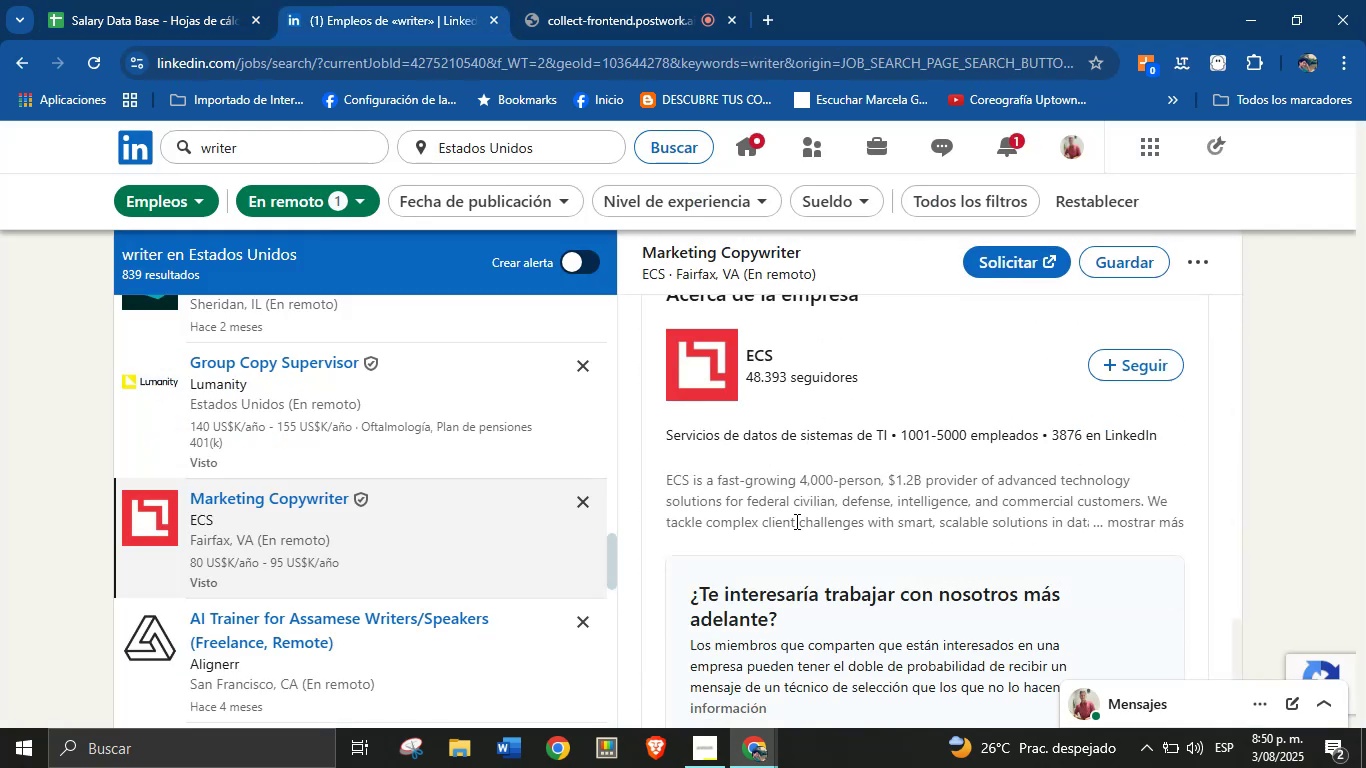 
scroll: coordinate [795, 521], scroll_direction: none, amount: 0.0
 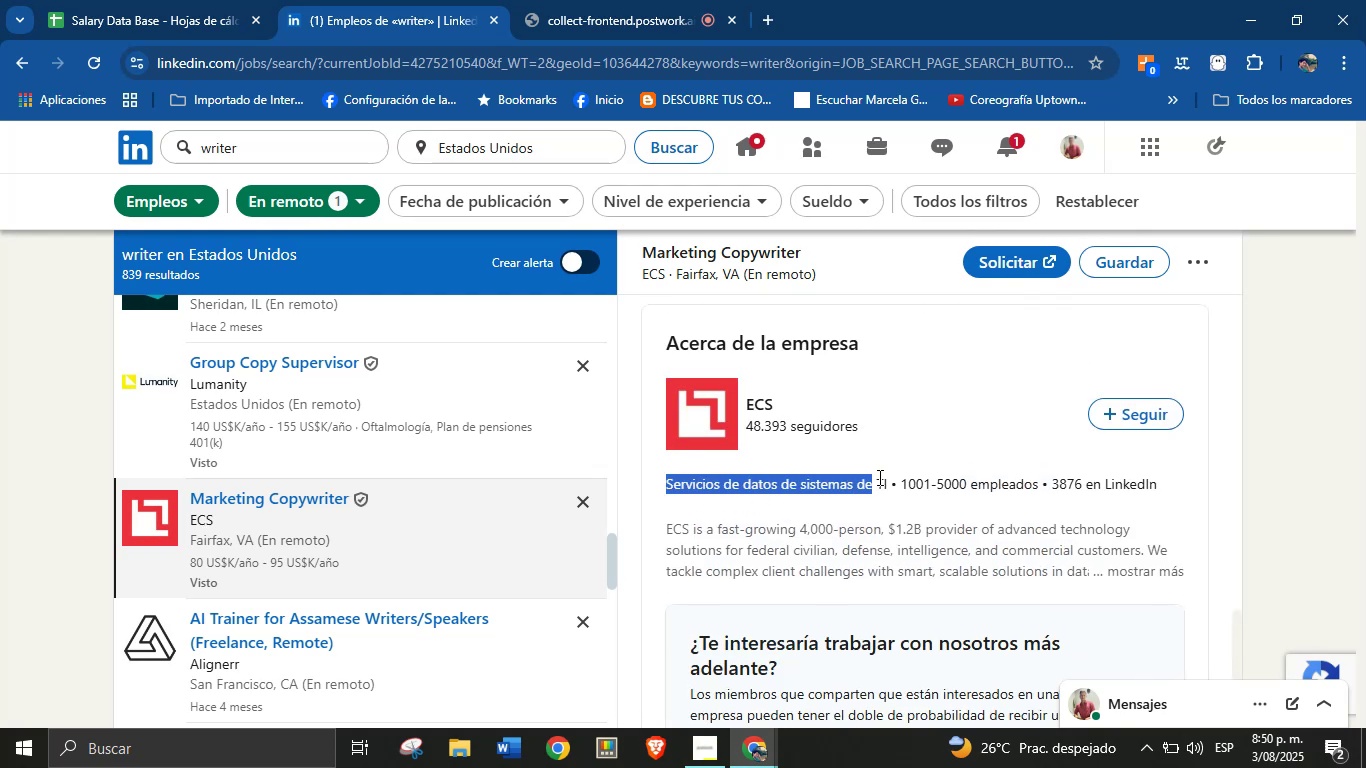 
key(Control+C)
 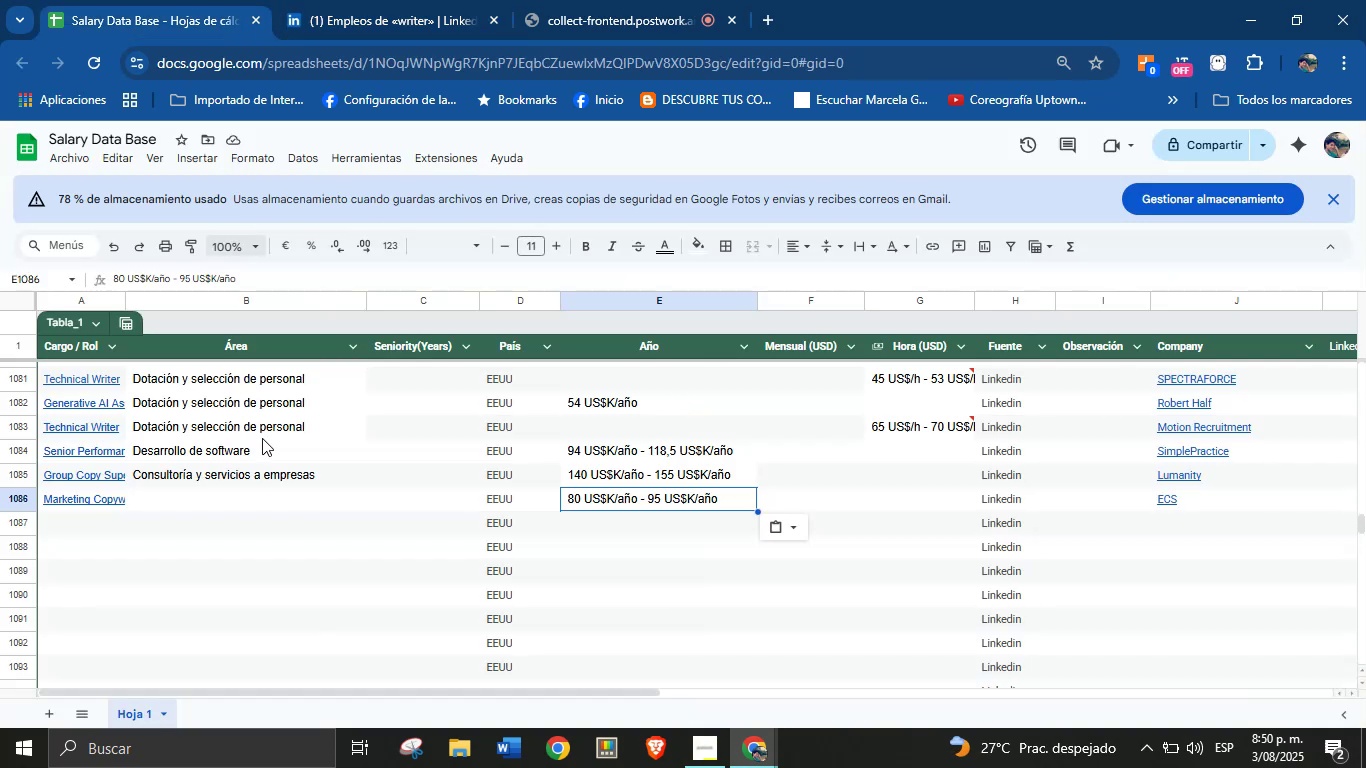 
key(Control+V)
 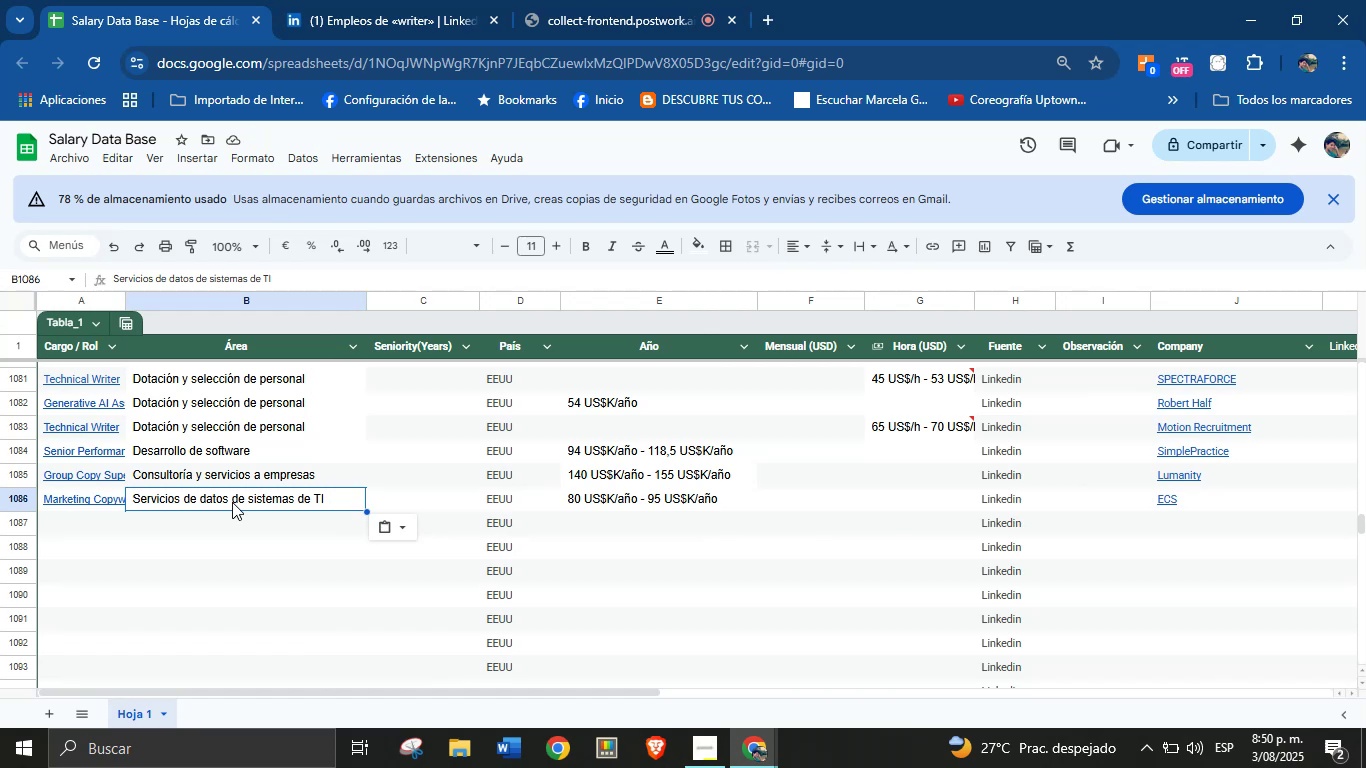 
wait(14.08)
 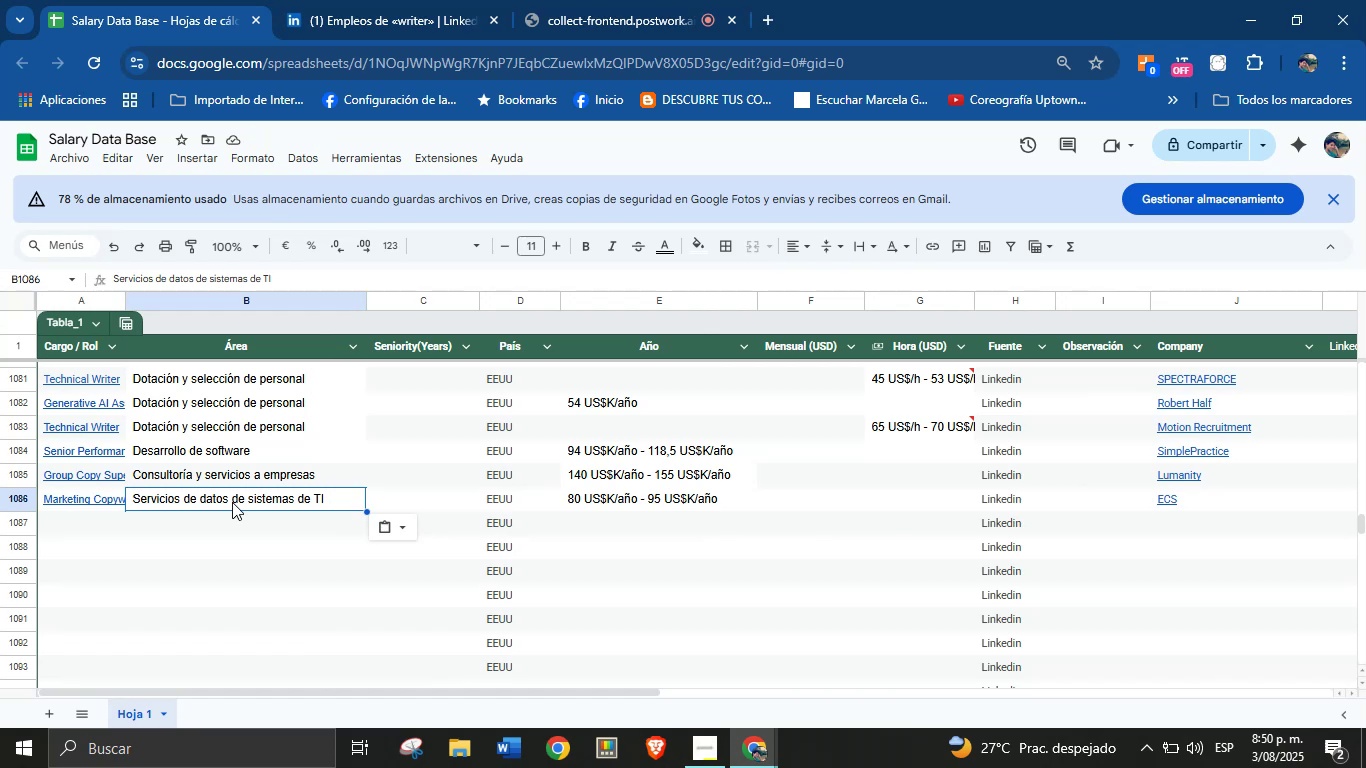 
left_click([98, 532])
 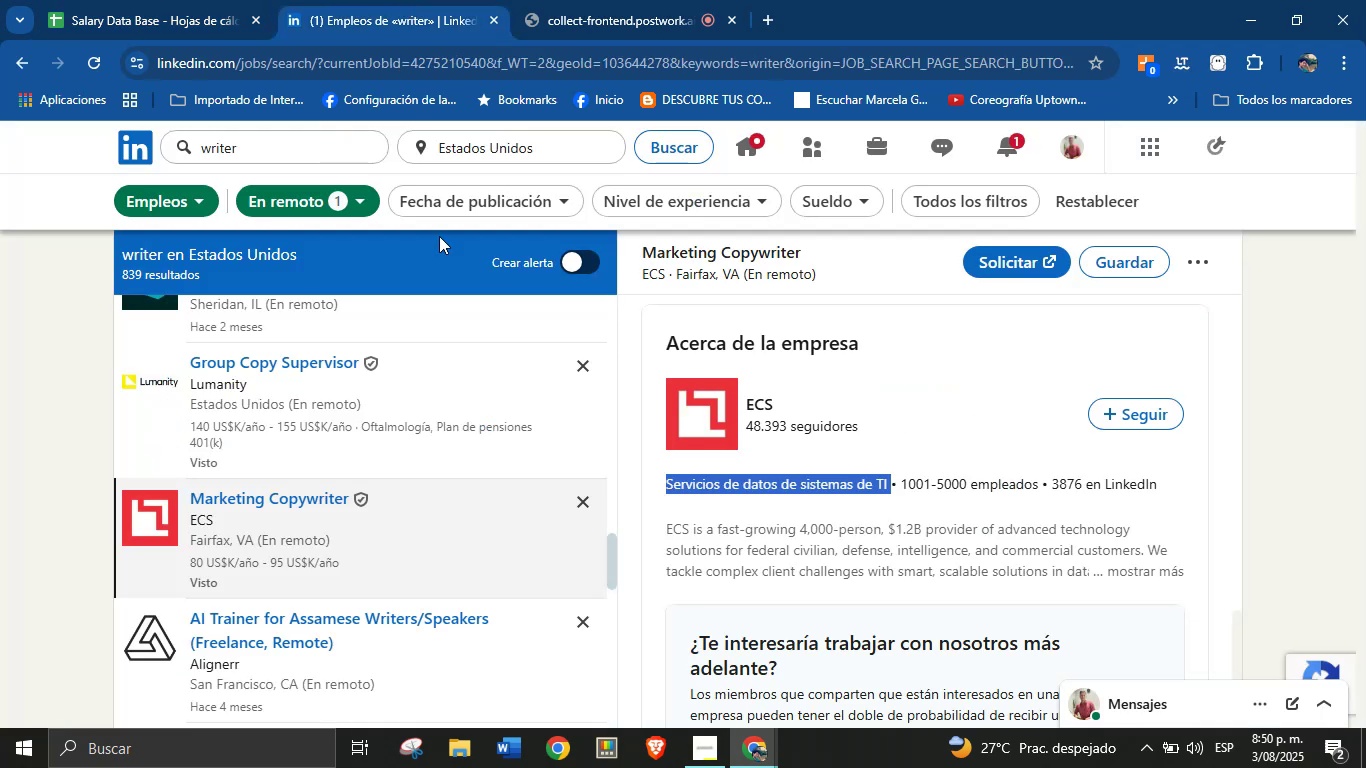 
scroll: coordinate [430, 483], scroll_direction: down, amount: 5.0
 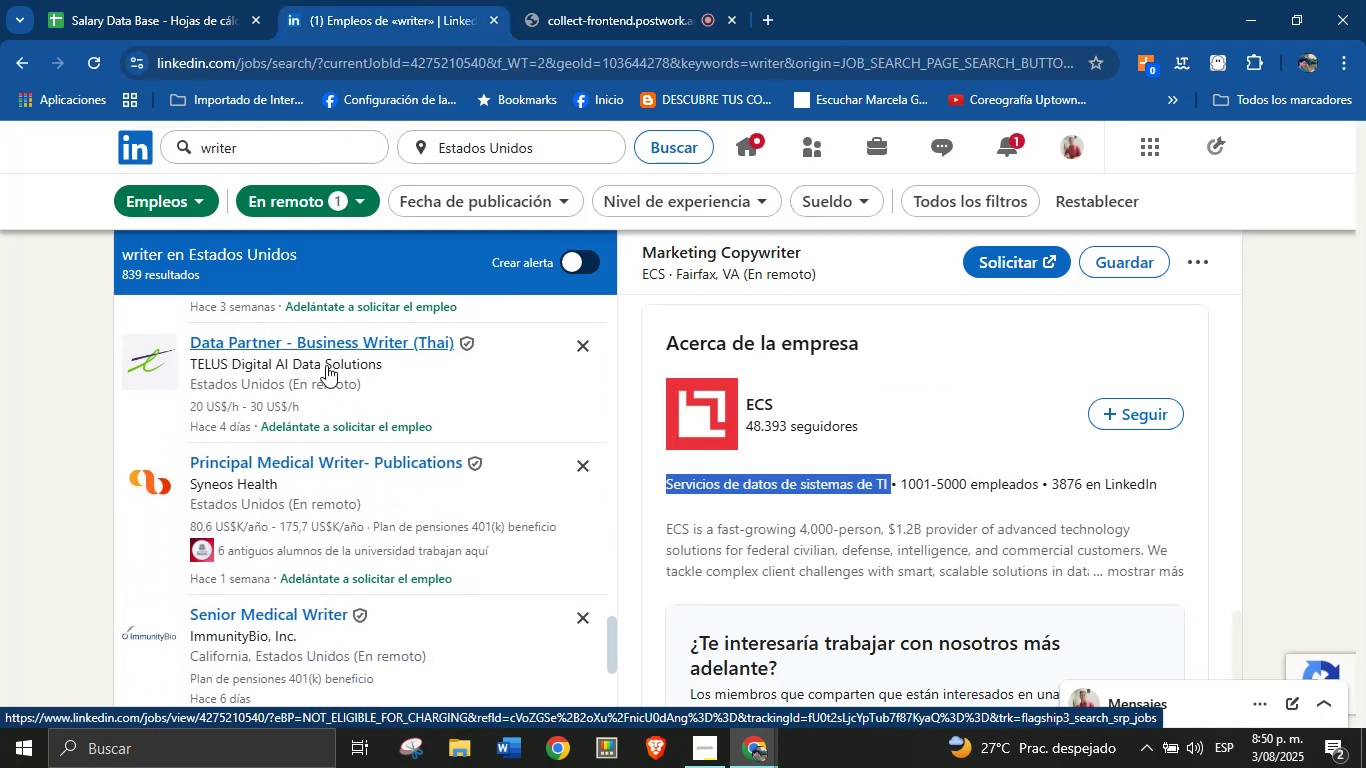 
left_click([307, 342])
 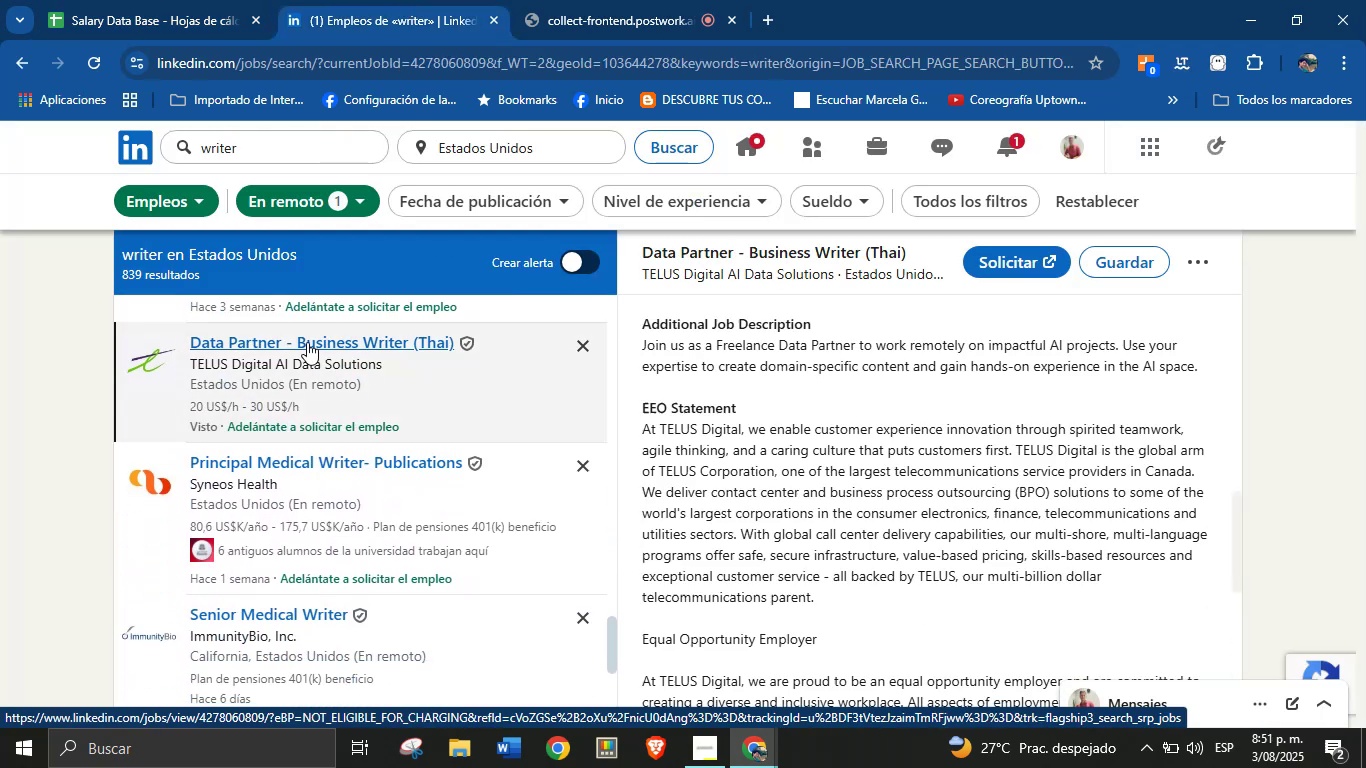 
scroll: coordinate [386, 427], scroll_direction: down, amount: 3.0
 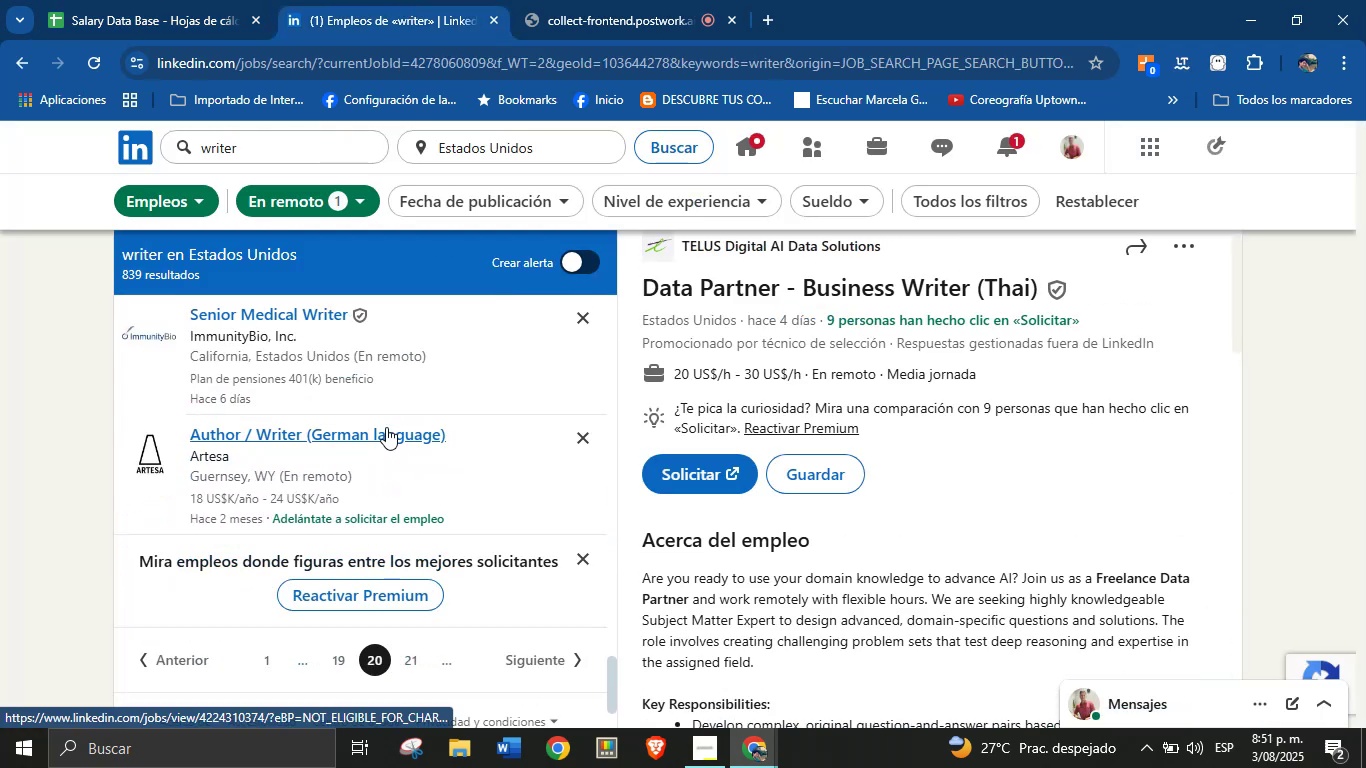 
scroll: coordinate [385, 427], scroll_direction: up, amount: 1.0
 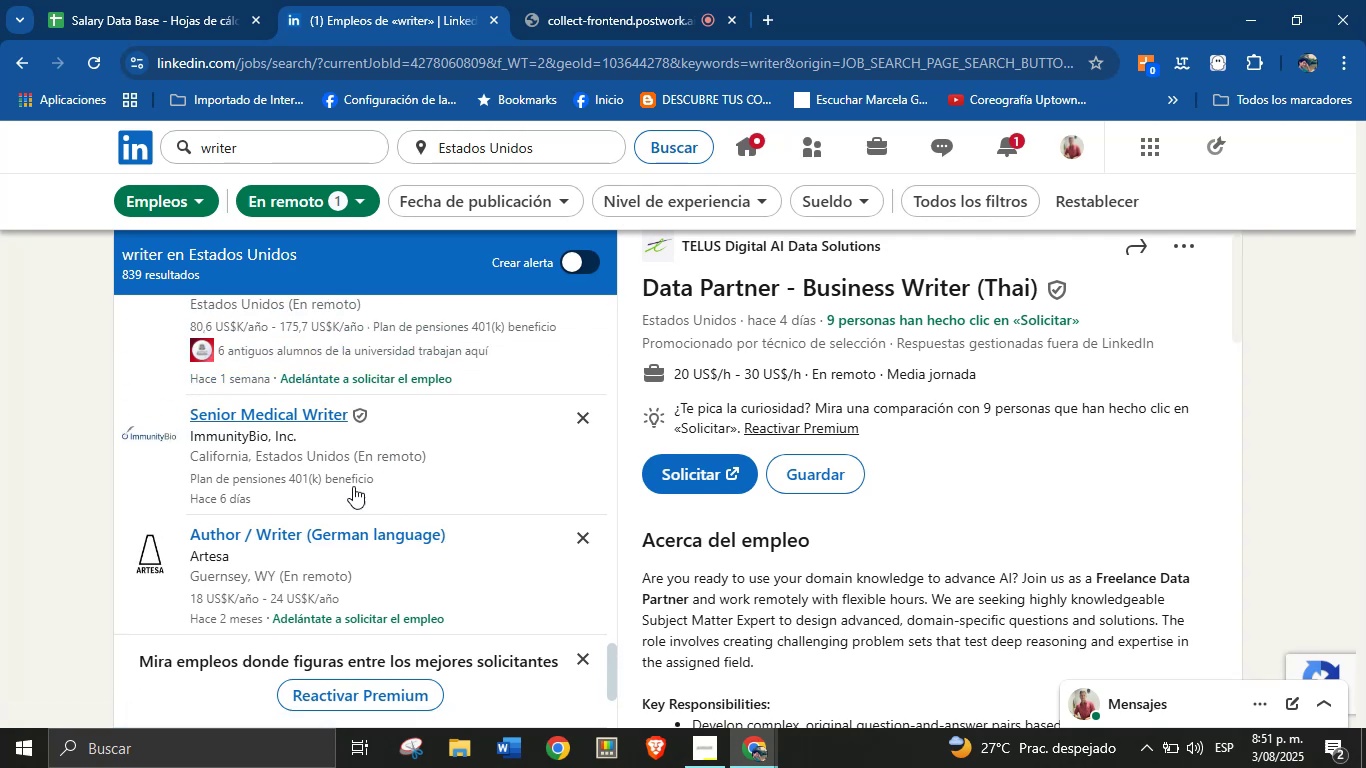 
left_click([321, 417])
 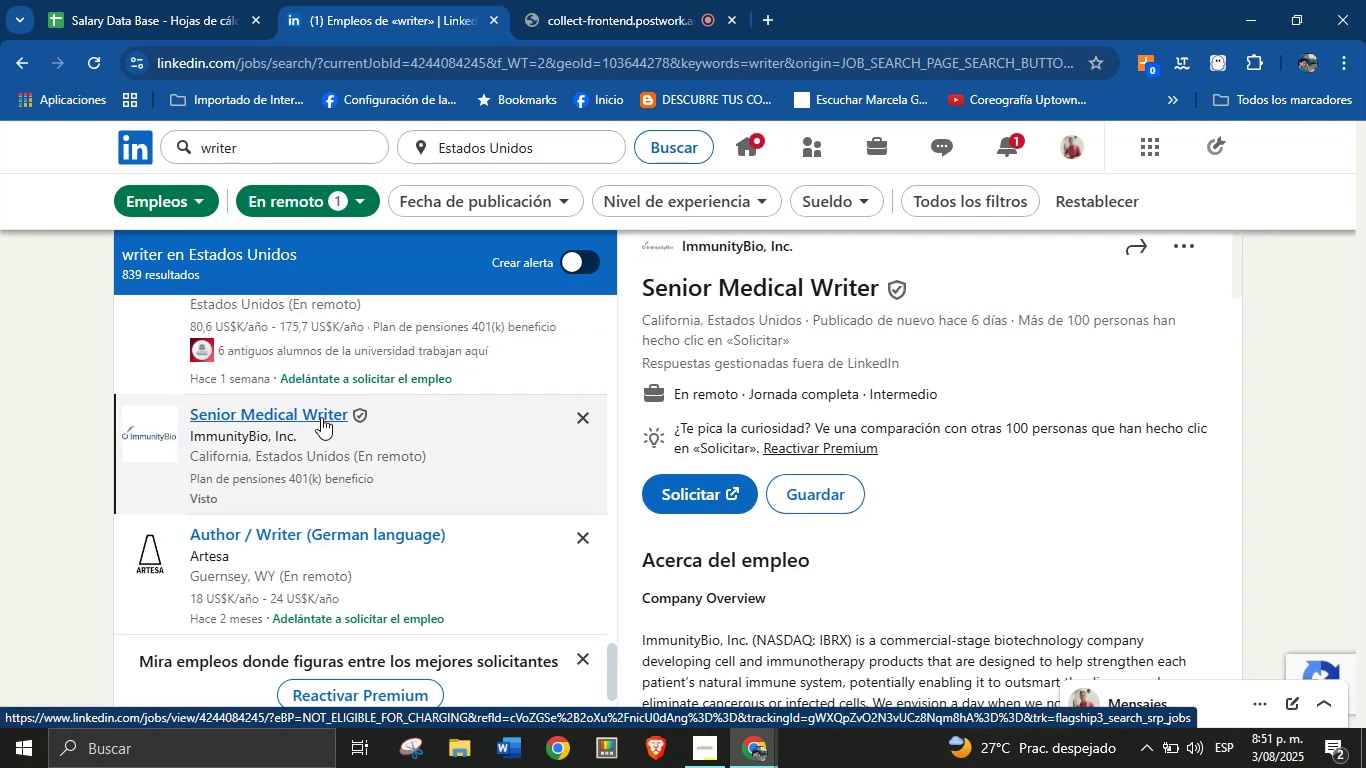 
wait(9.68)
 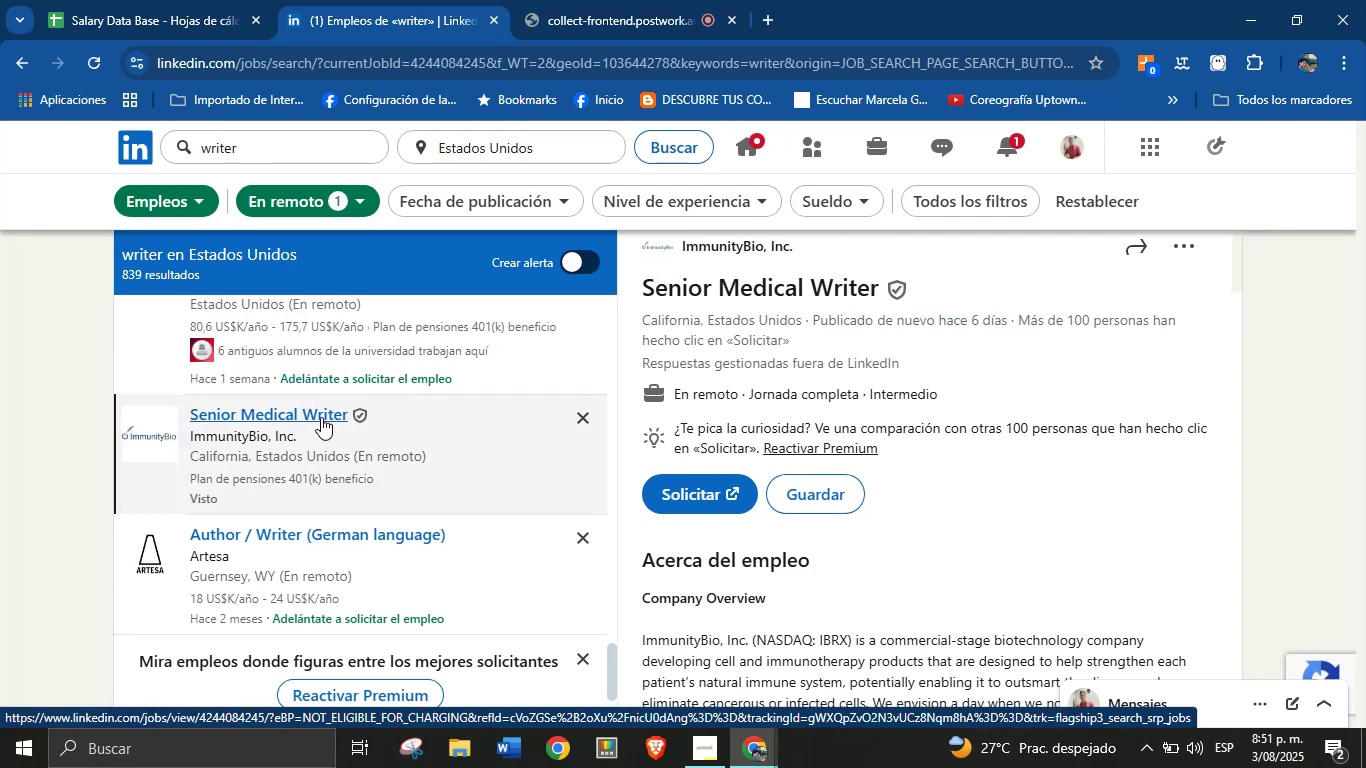 
key(Control+C)
 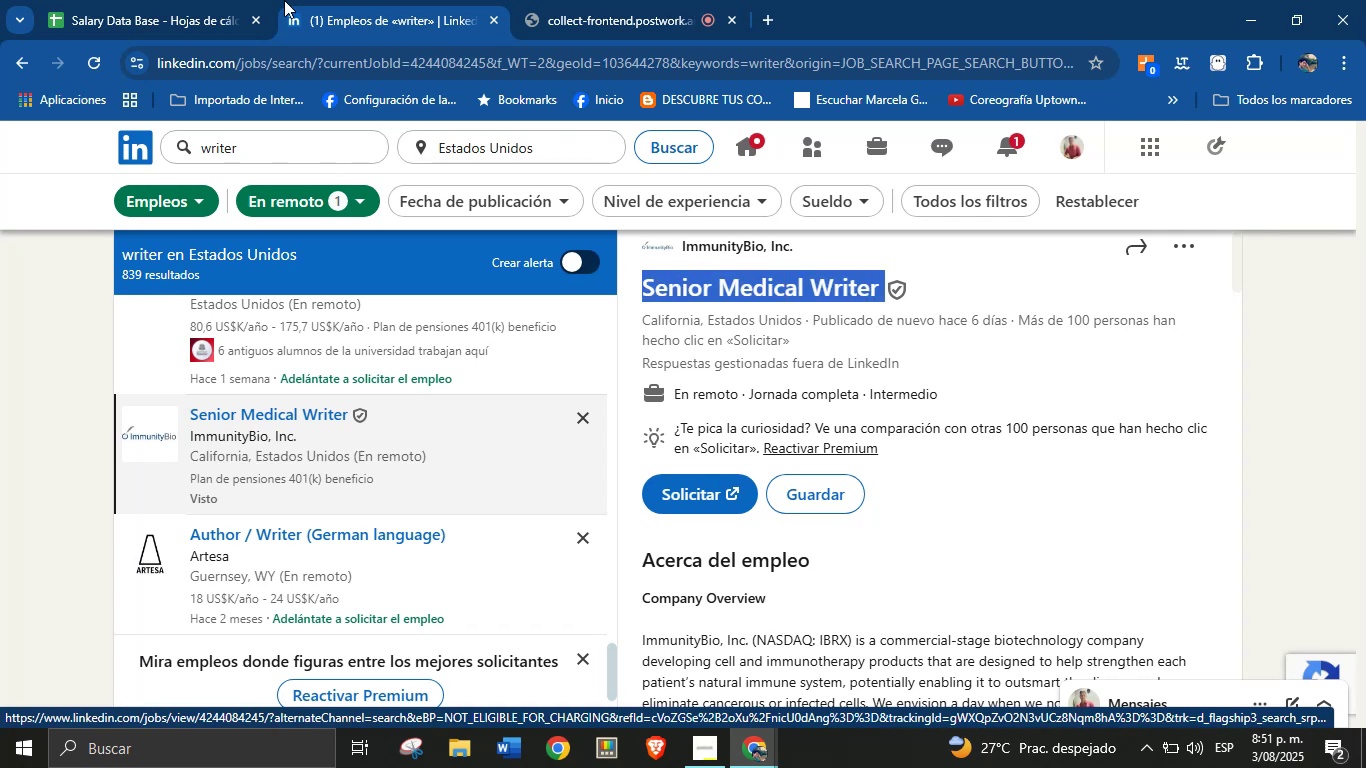 
left_click([259, 0])
 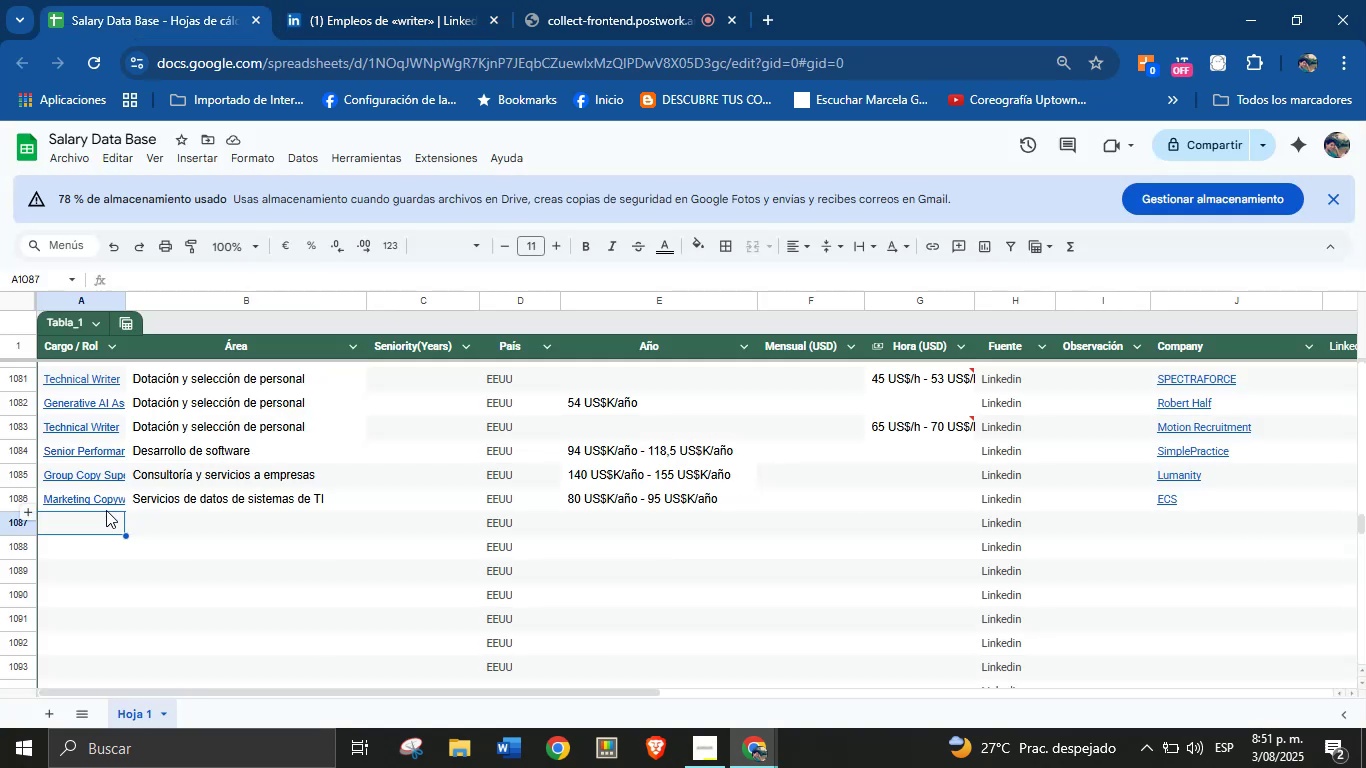 
key(Control+V)
 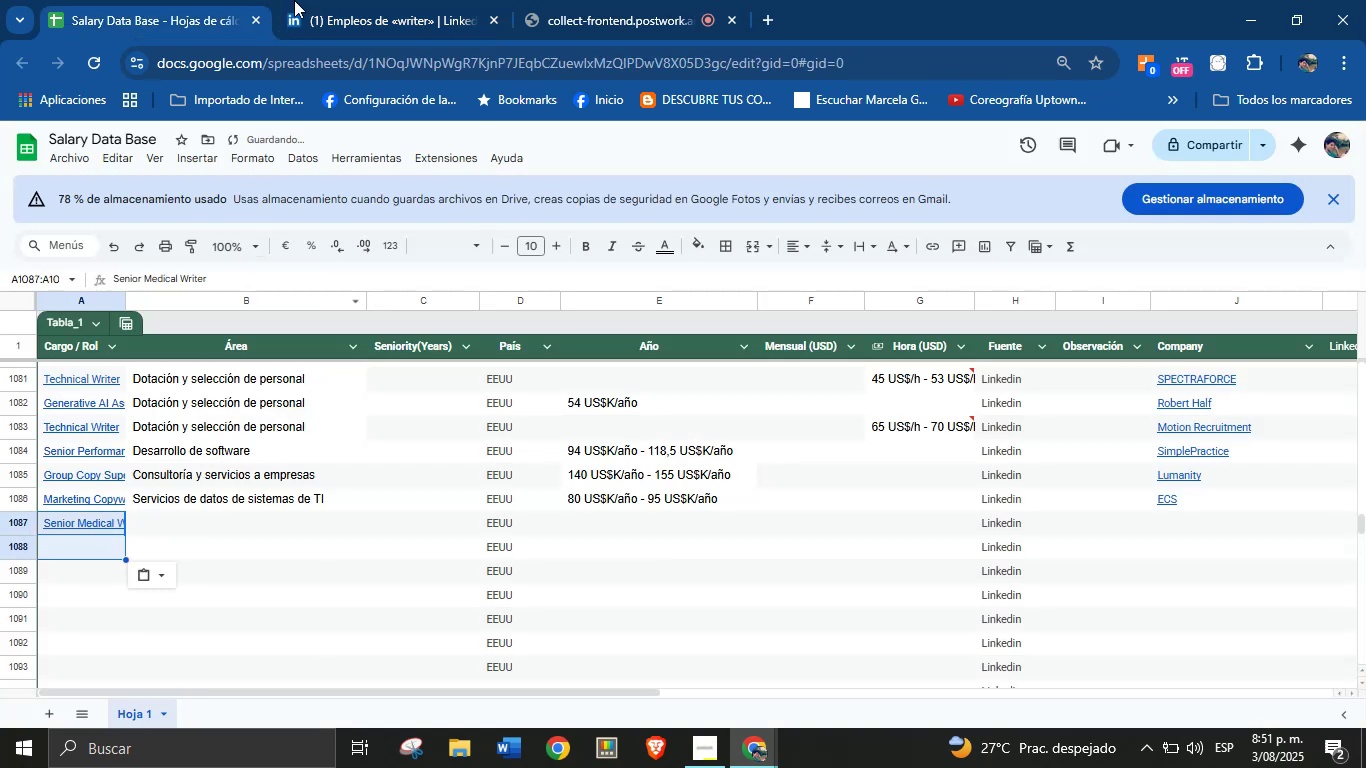 
left_click([368, 0])
 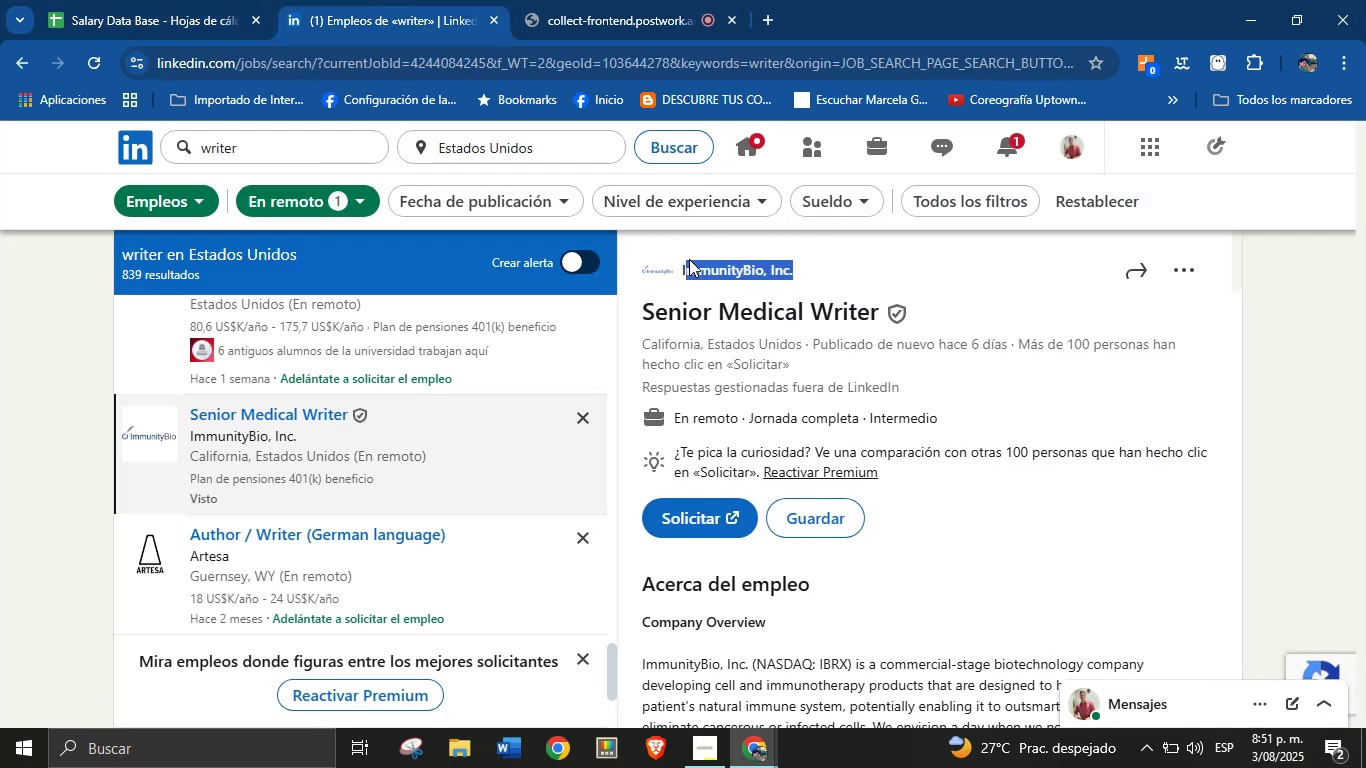 
hold_key(key=ControlLeft, duration=0.32)
 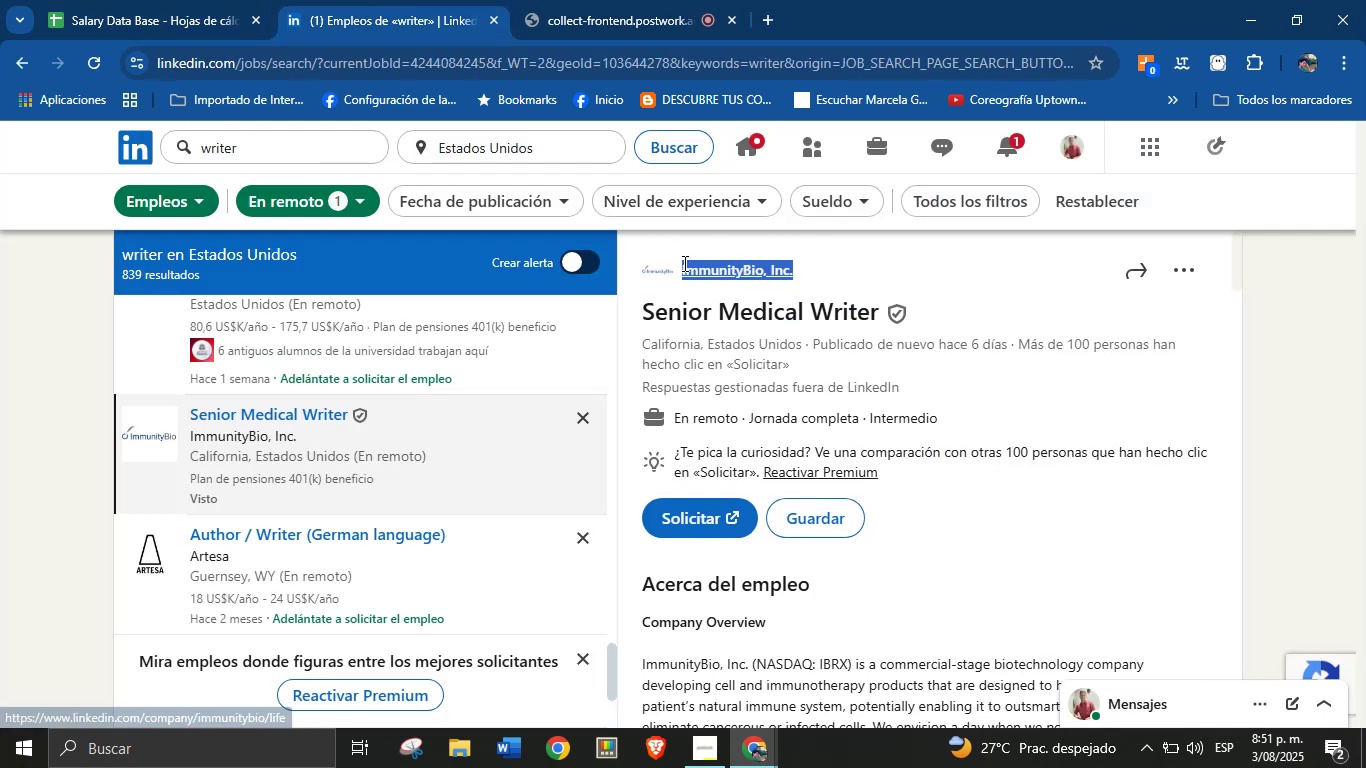 
key(Control+C)
 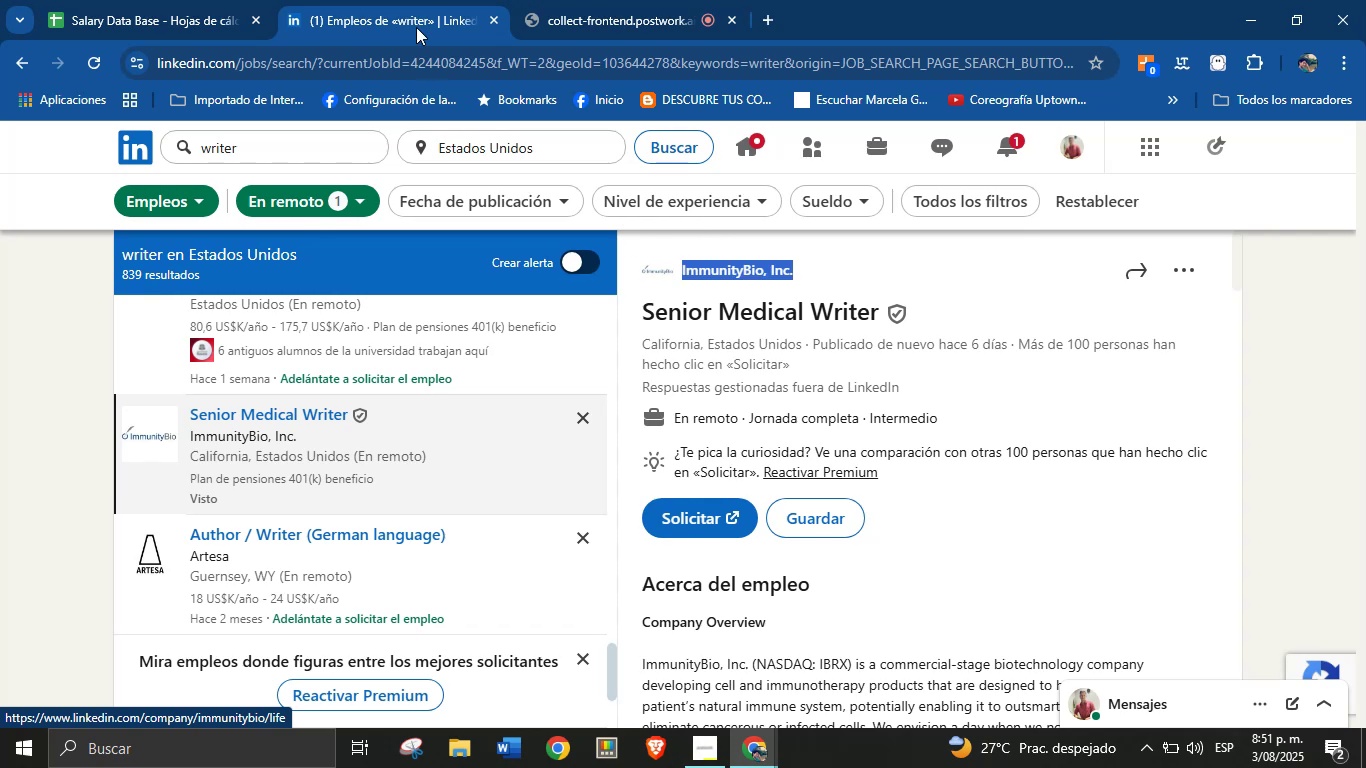 
left_click([186, 0])
 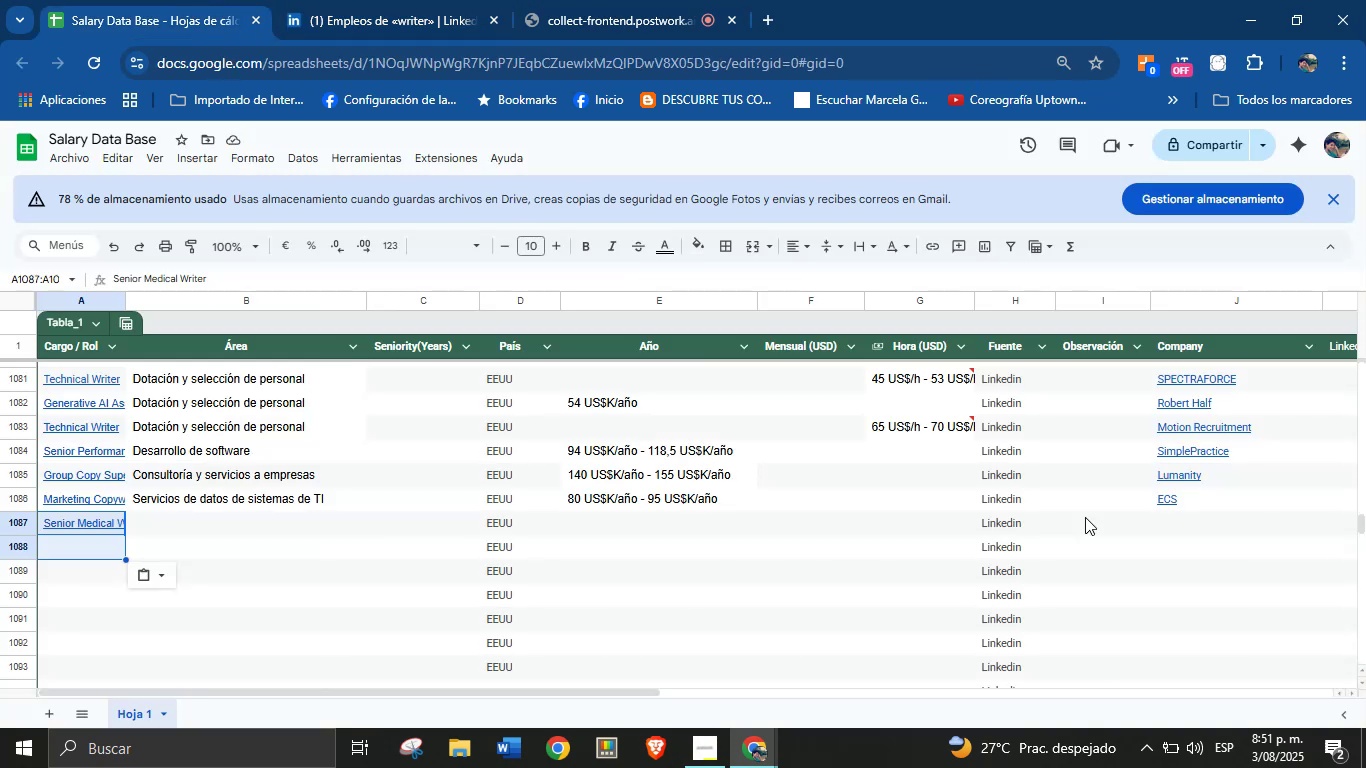 
left_click([1175, 516])
 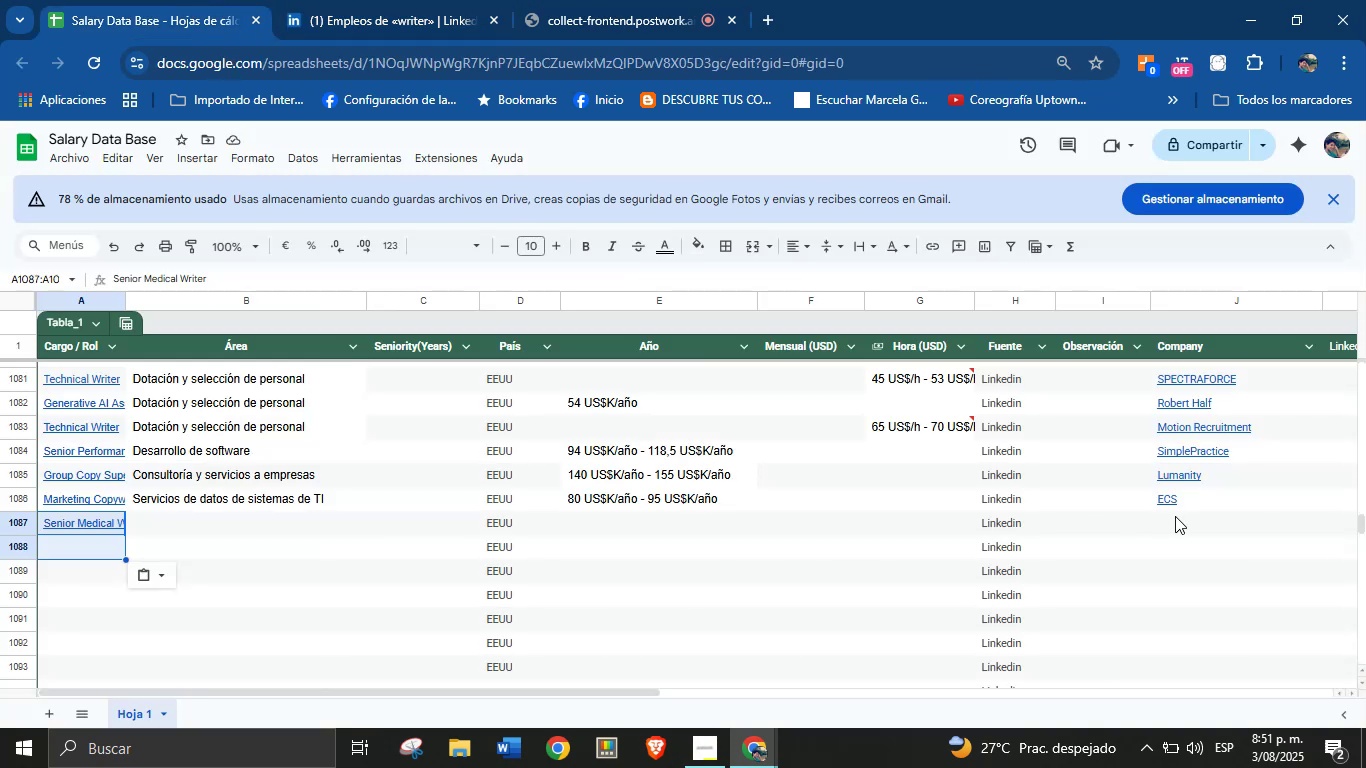 
key(Control+V)
 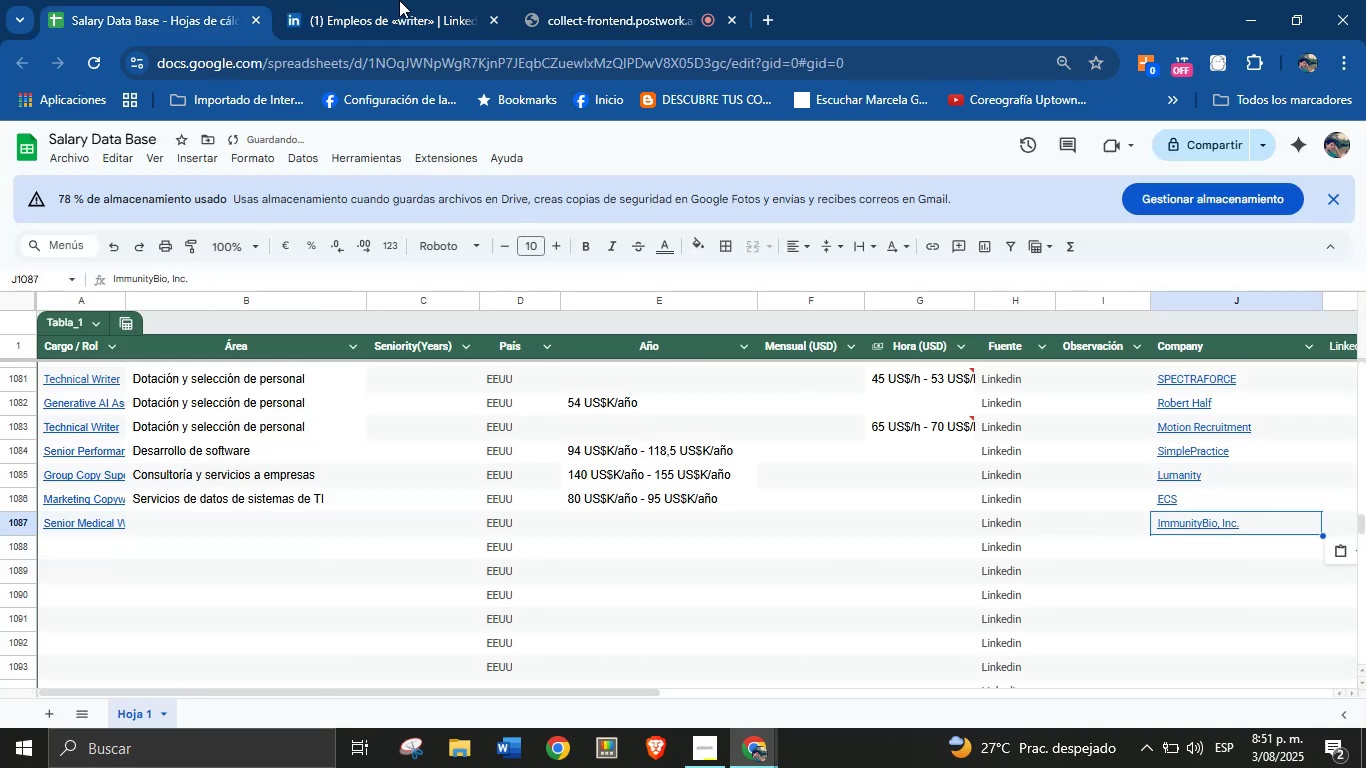 
left_click([440, 0])
 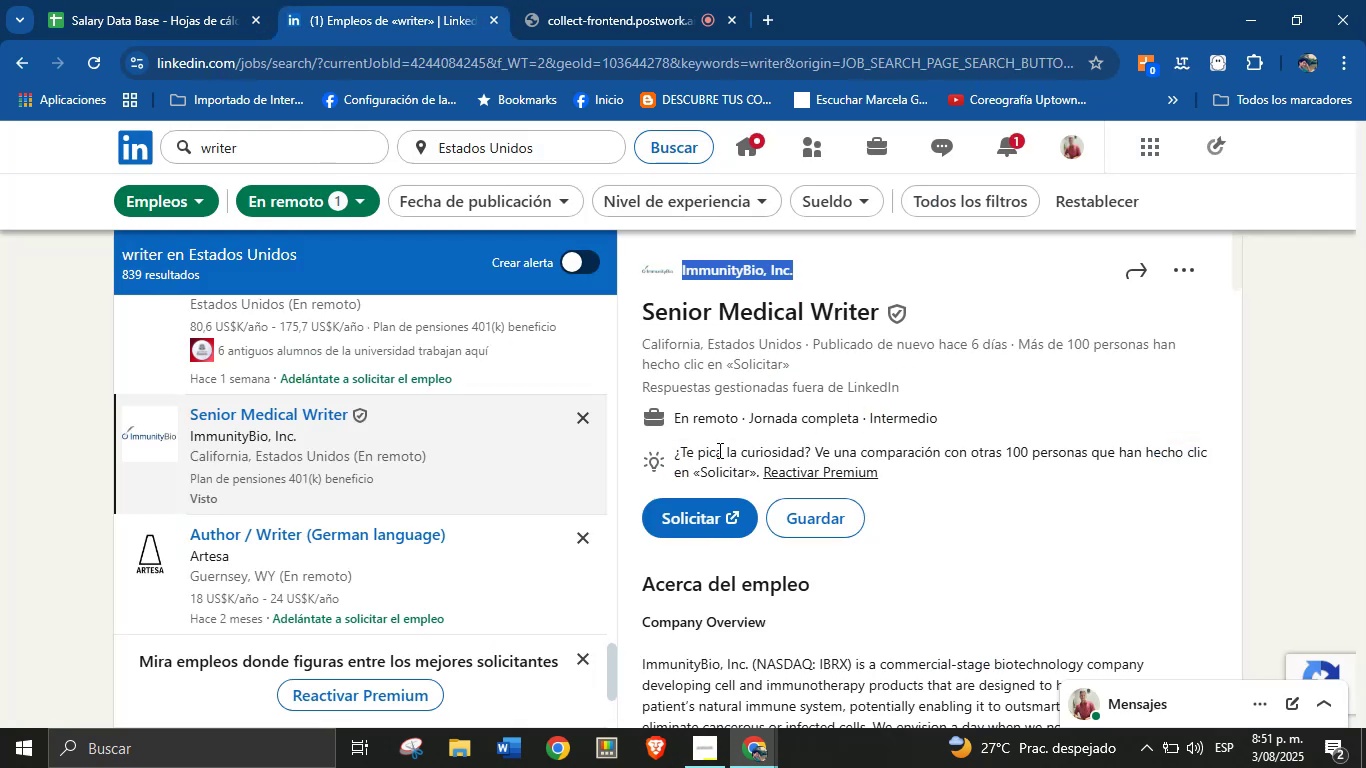 
left_click([193, 0])
 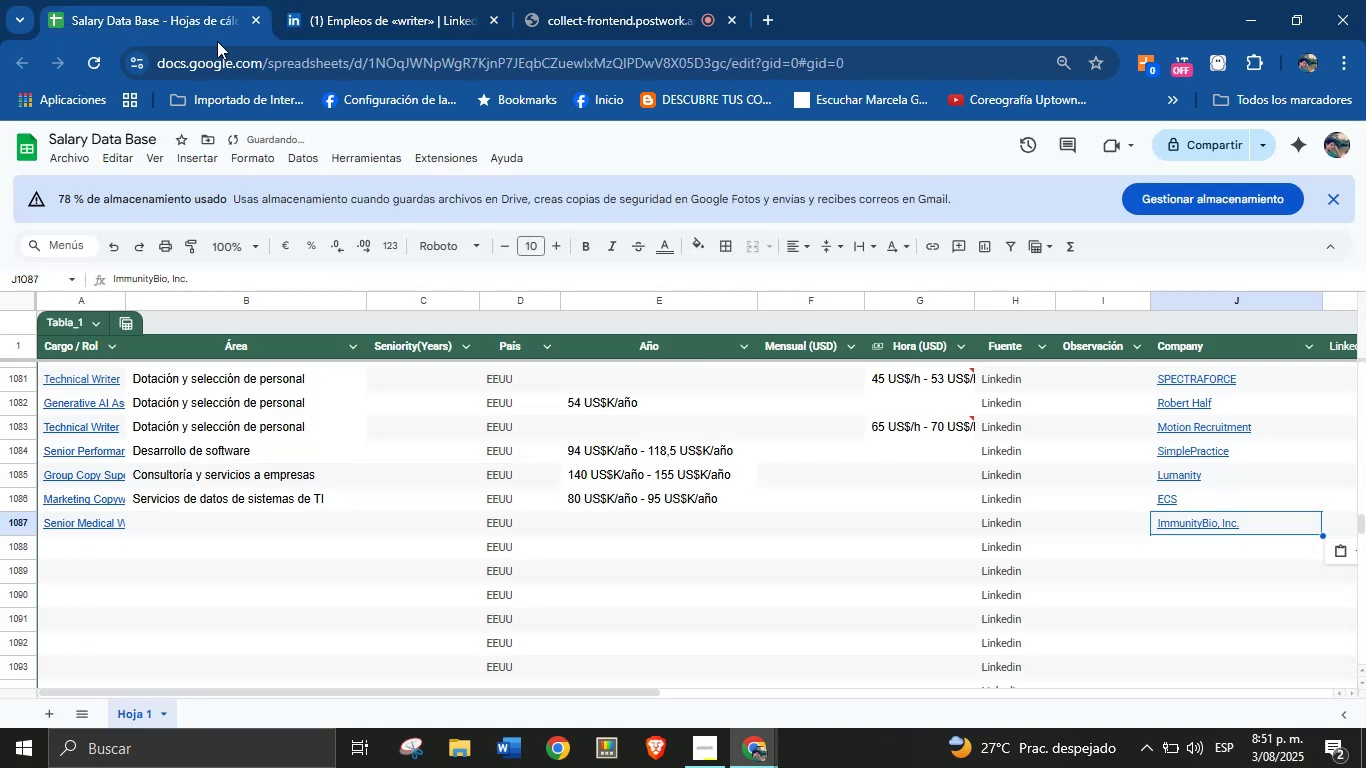 
key(Control+Z)
 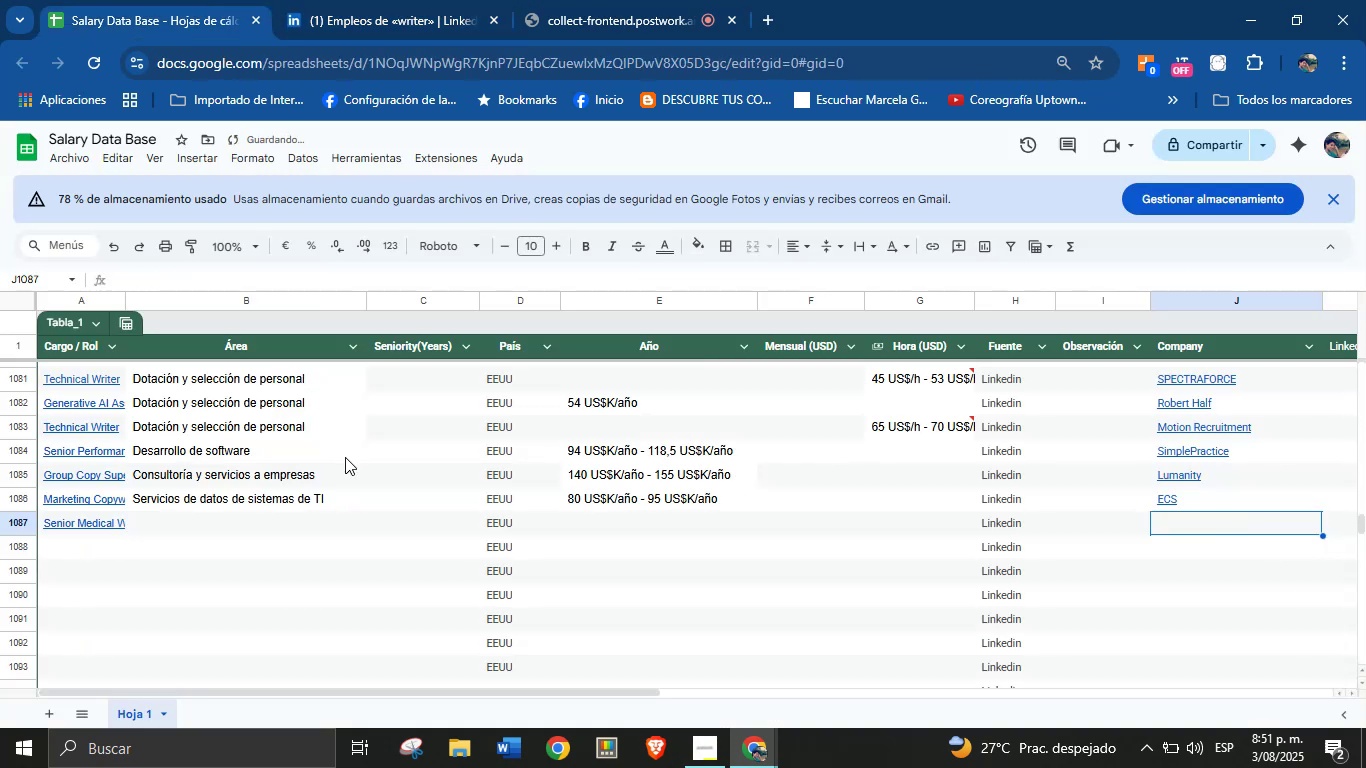 
key(Control+Z)
 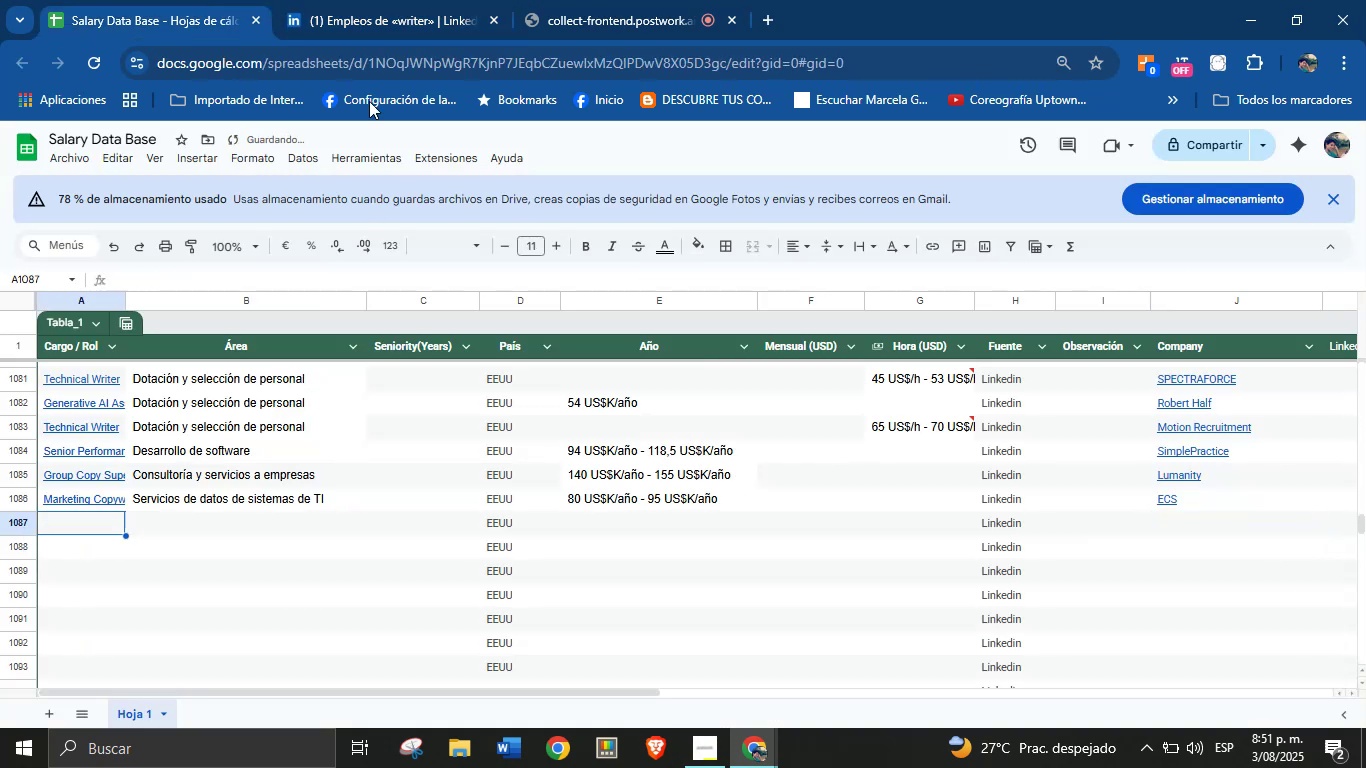 
left_click([365, 0])
 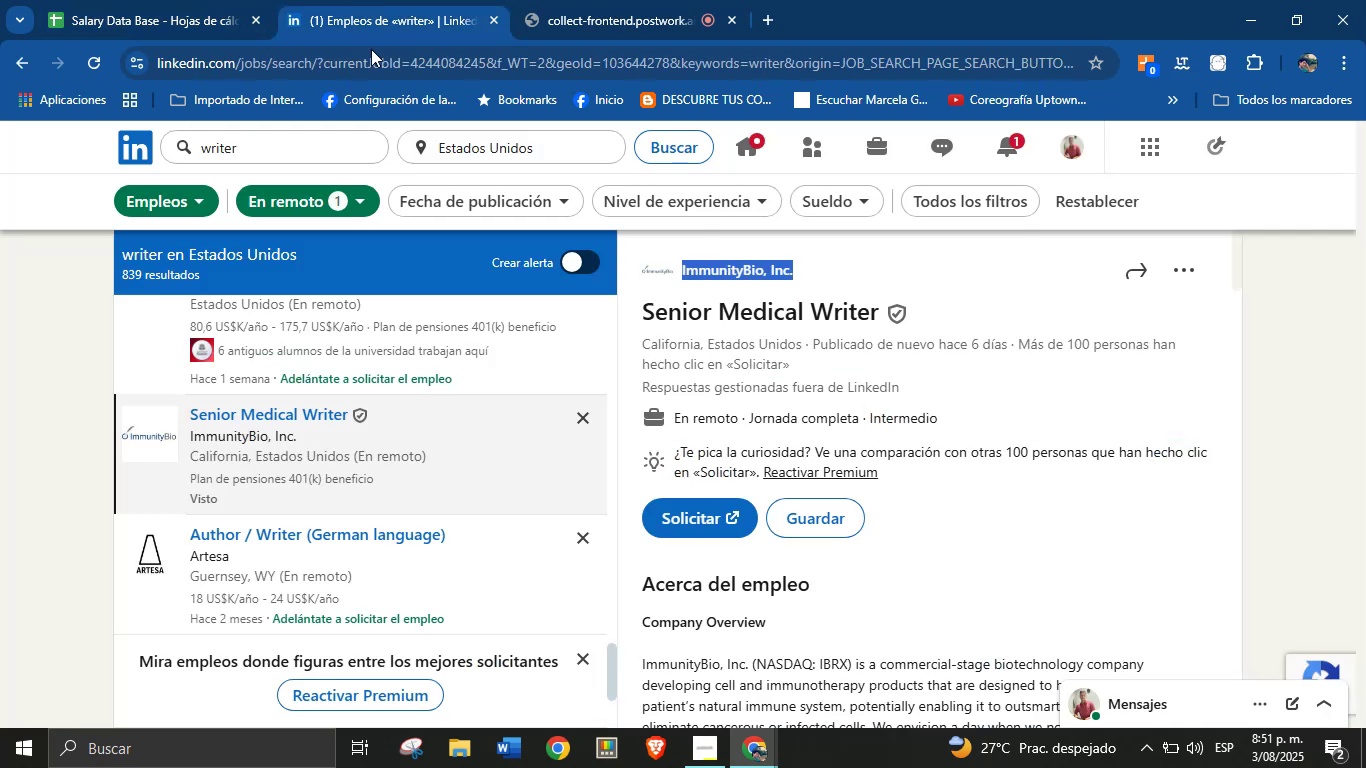 
scroll: coordinate [390, 443], scroll_direction: down, amount: 1.0
 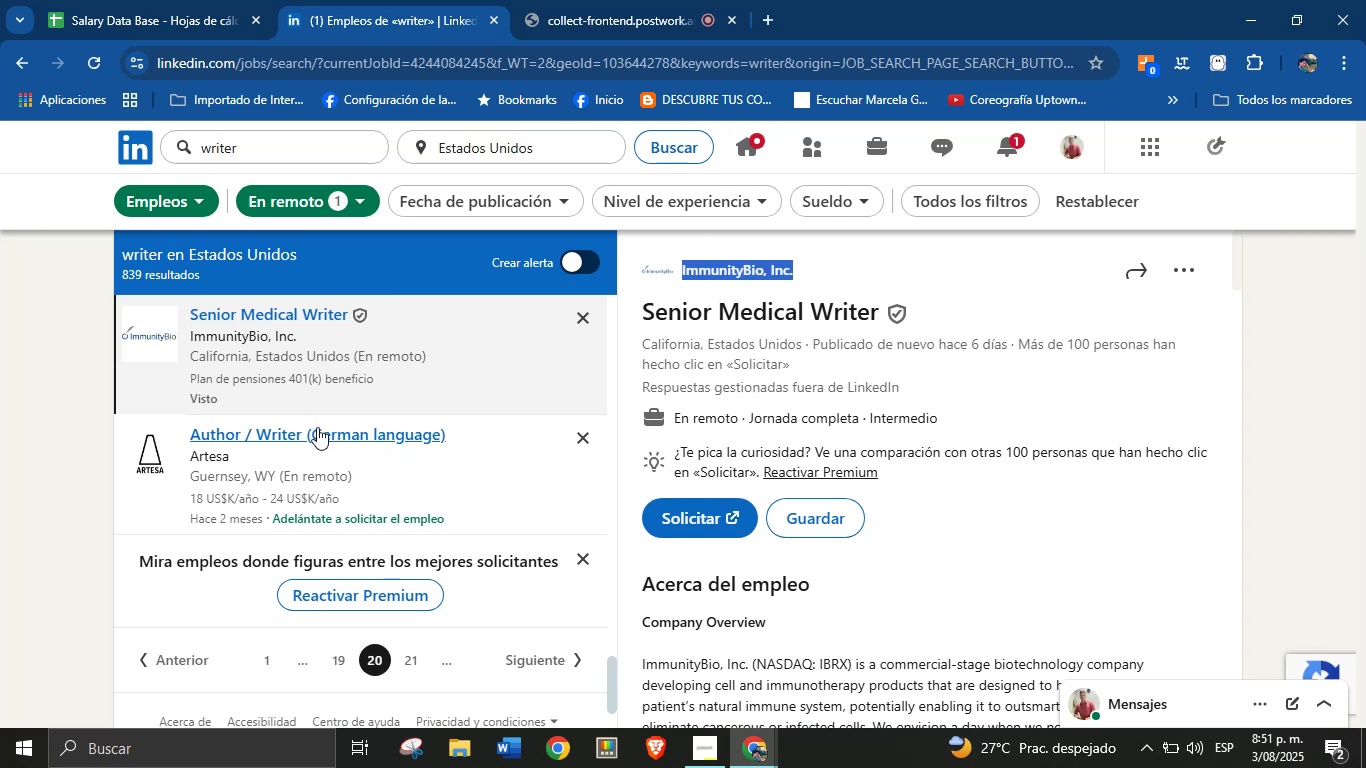 
left_click([315, 427])
 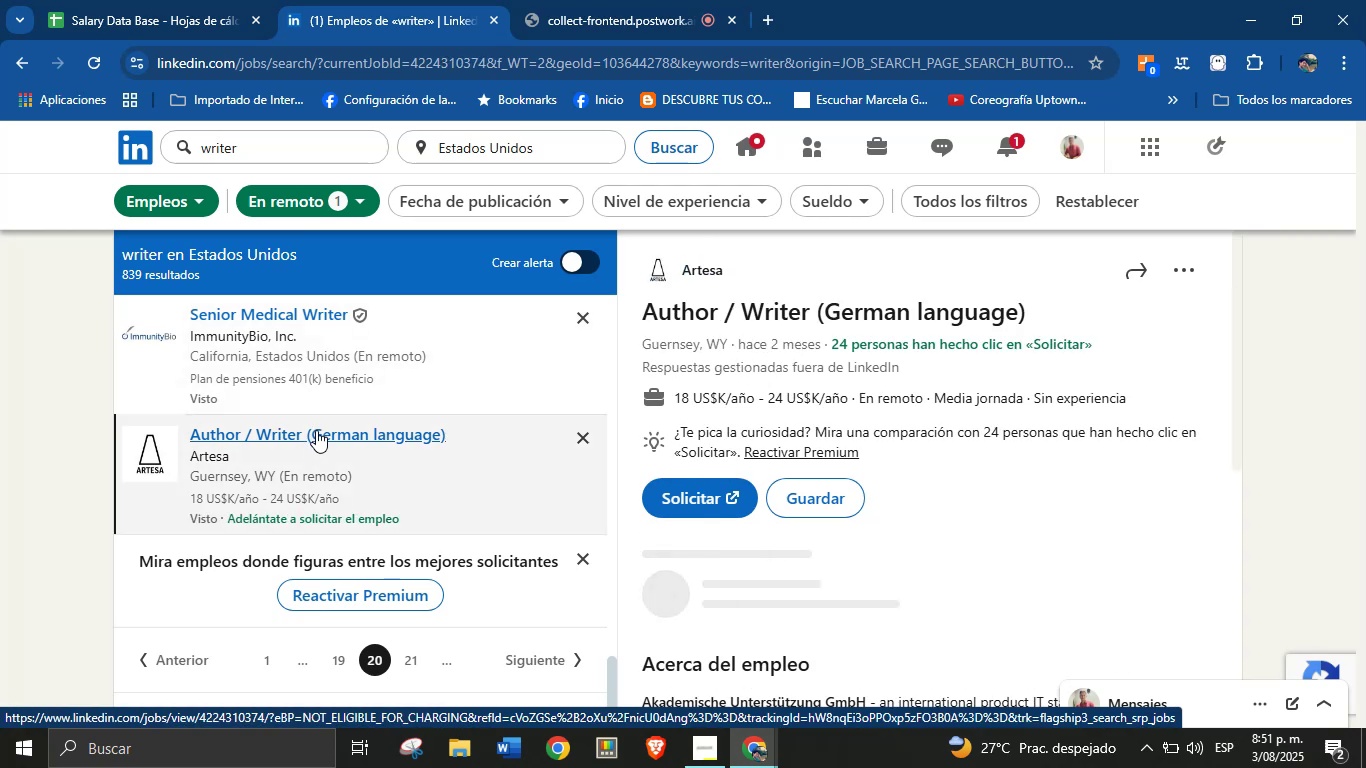 
scroll: coordinate [912, 404], scroll_direction: up, amount: 2.0
 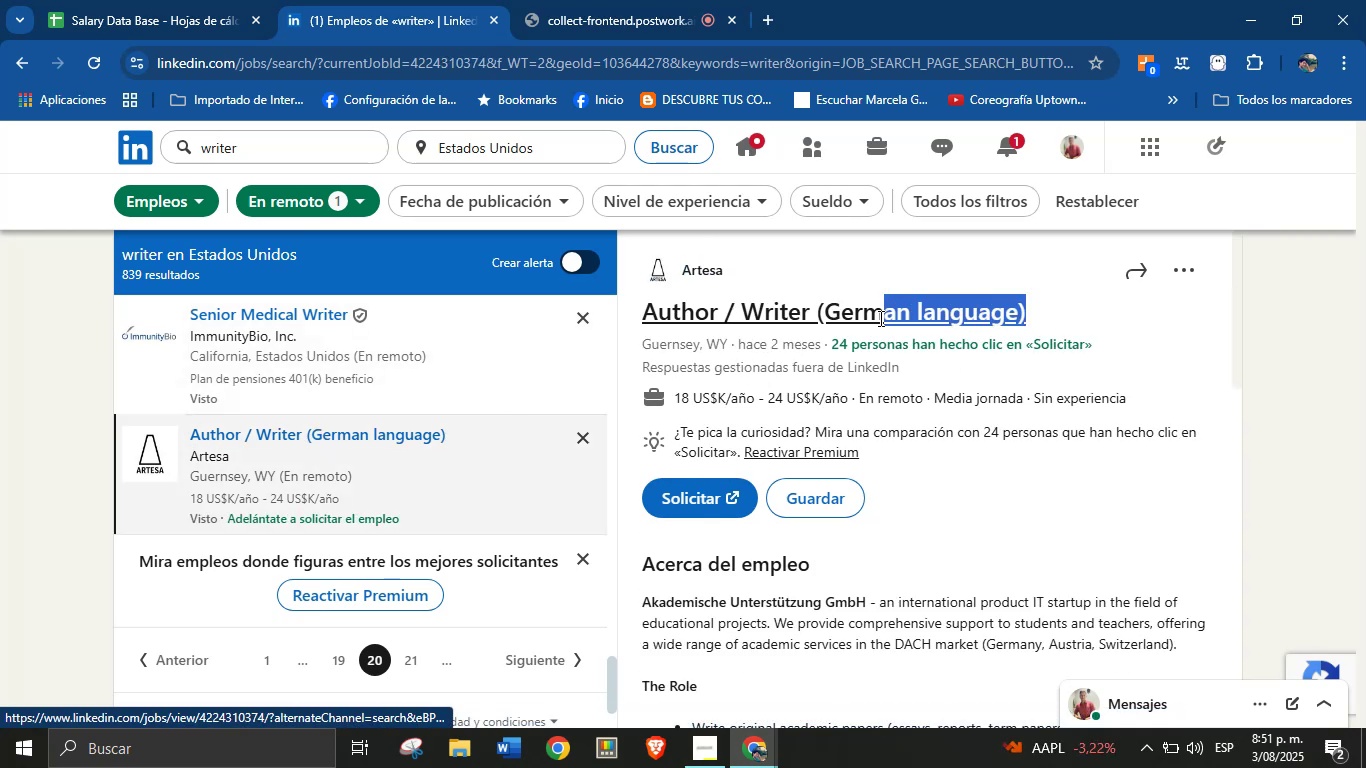 
wait(6.83)
 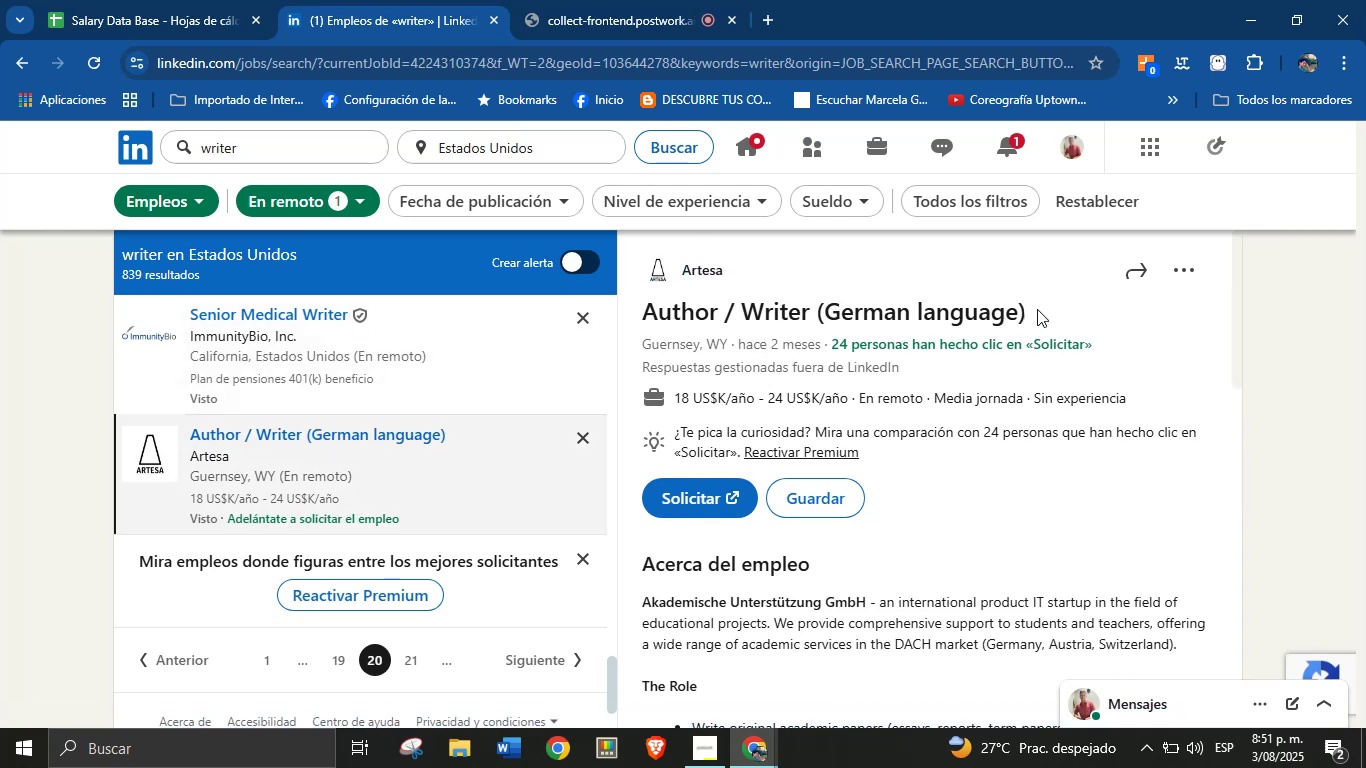 
key(Control+C)
 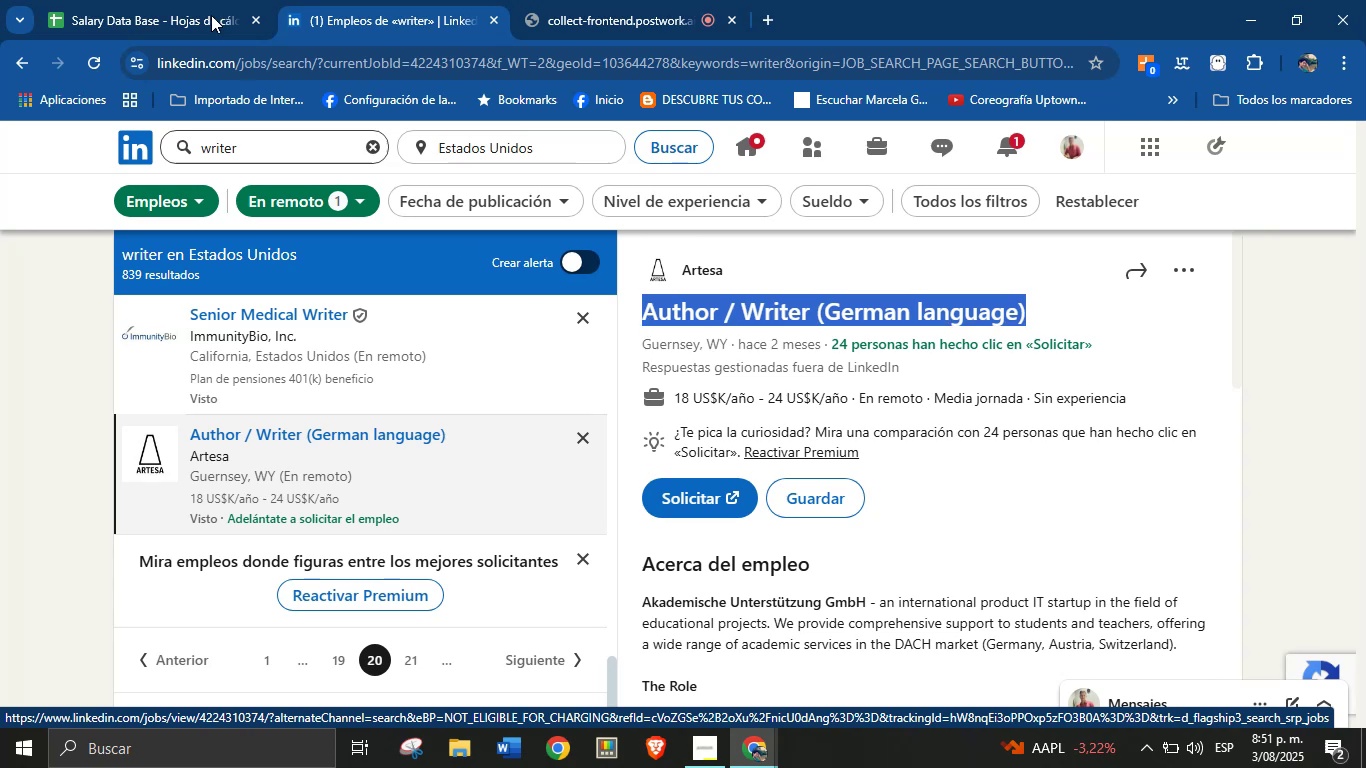 
left_click([168, 0])
 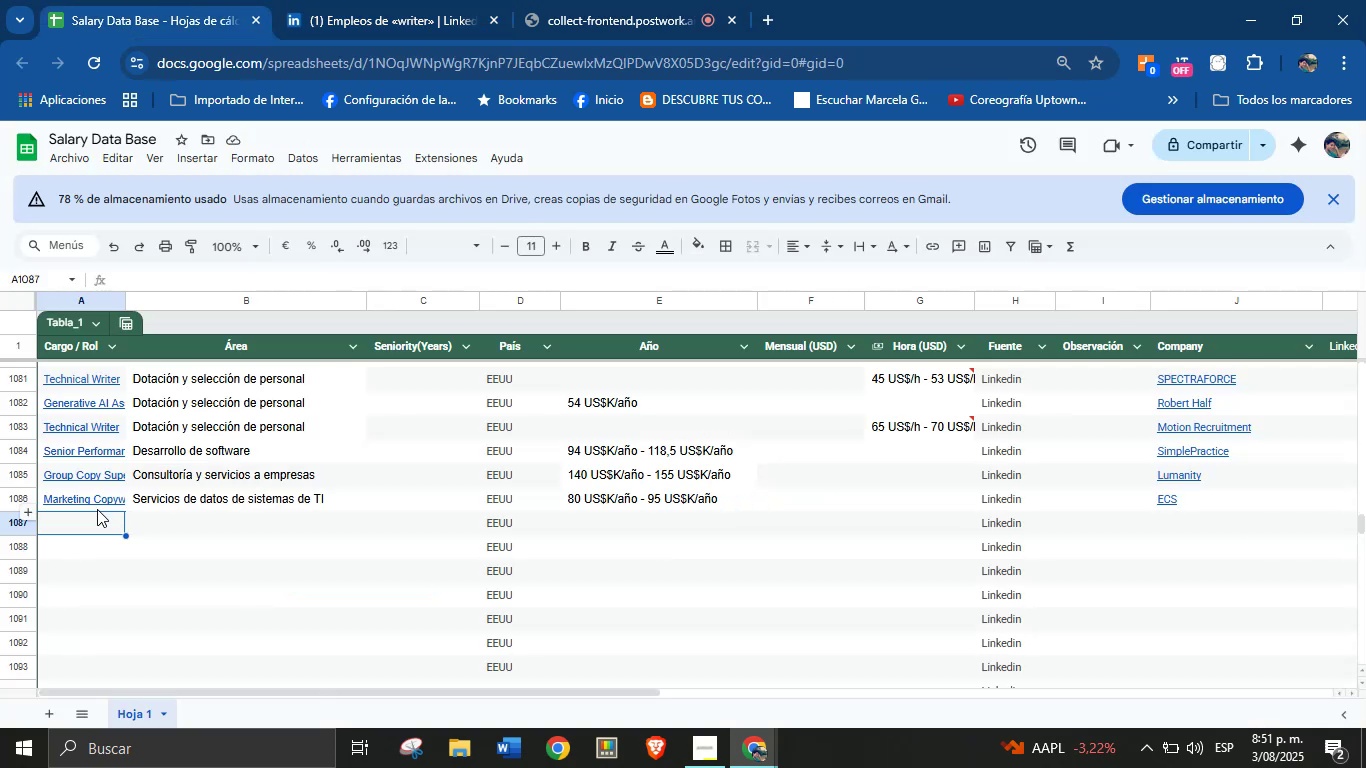 
left_click([97, 515])
 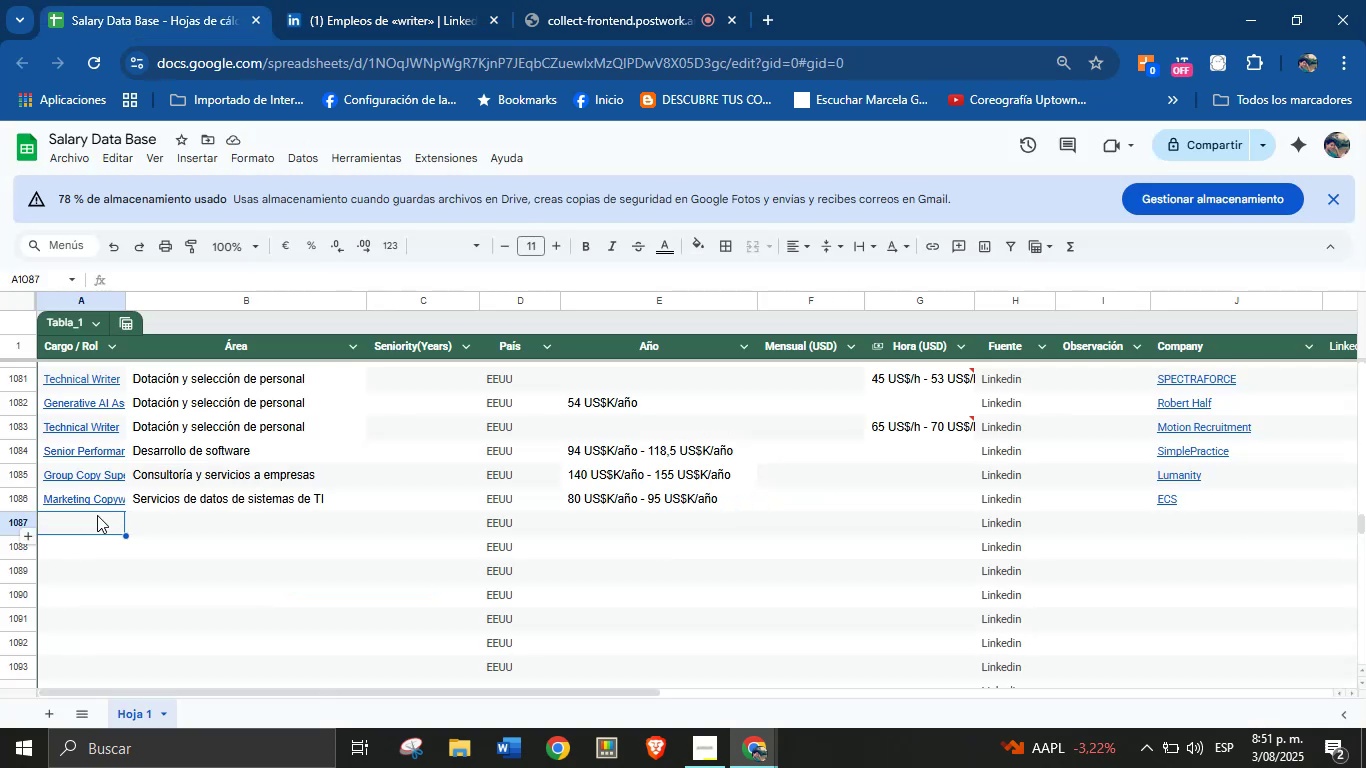 
key(Control+V)
 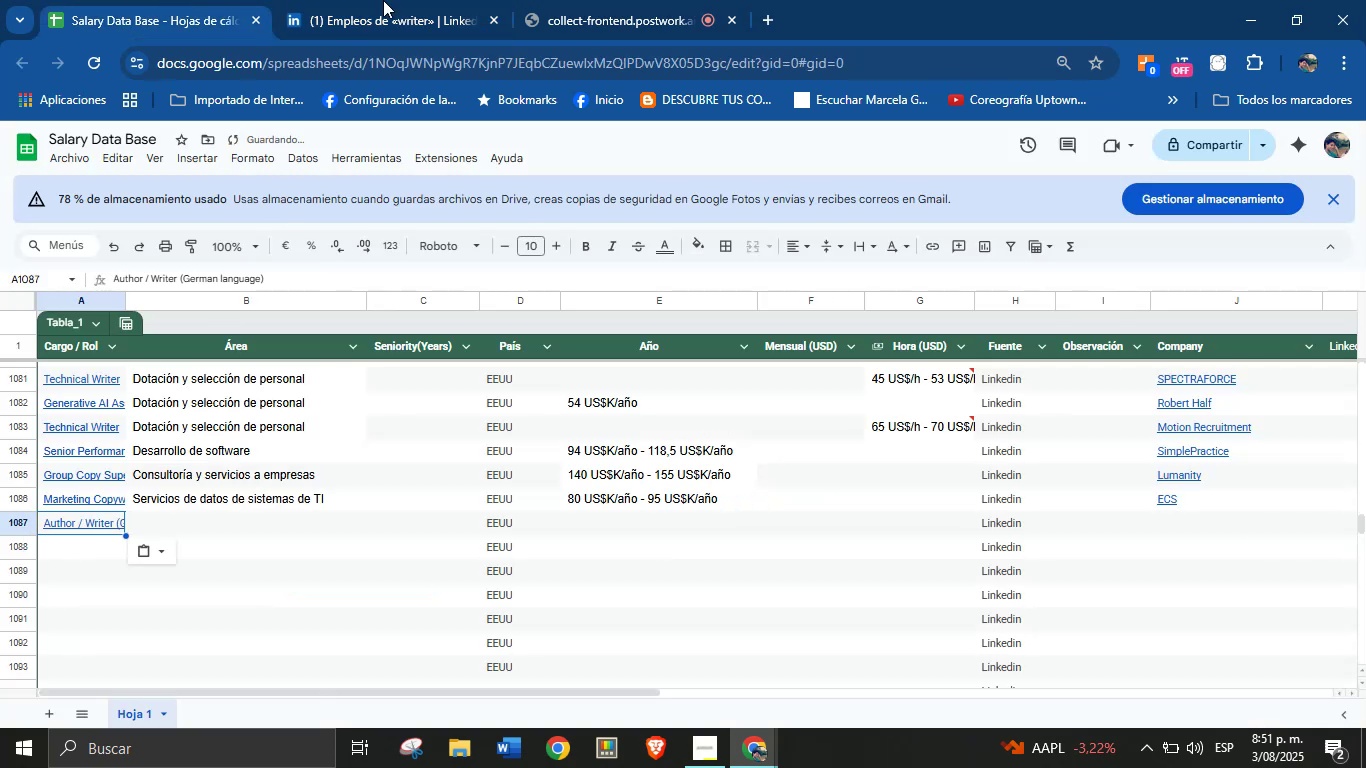 
left_click([428, 0])
 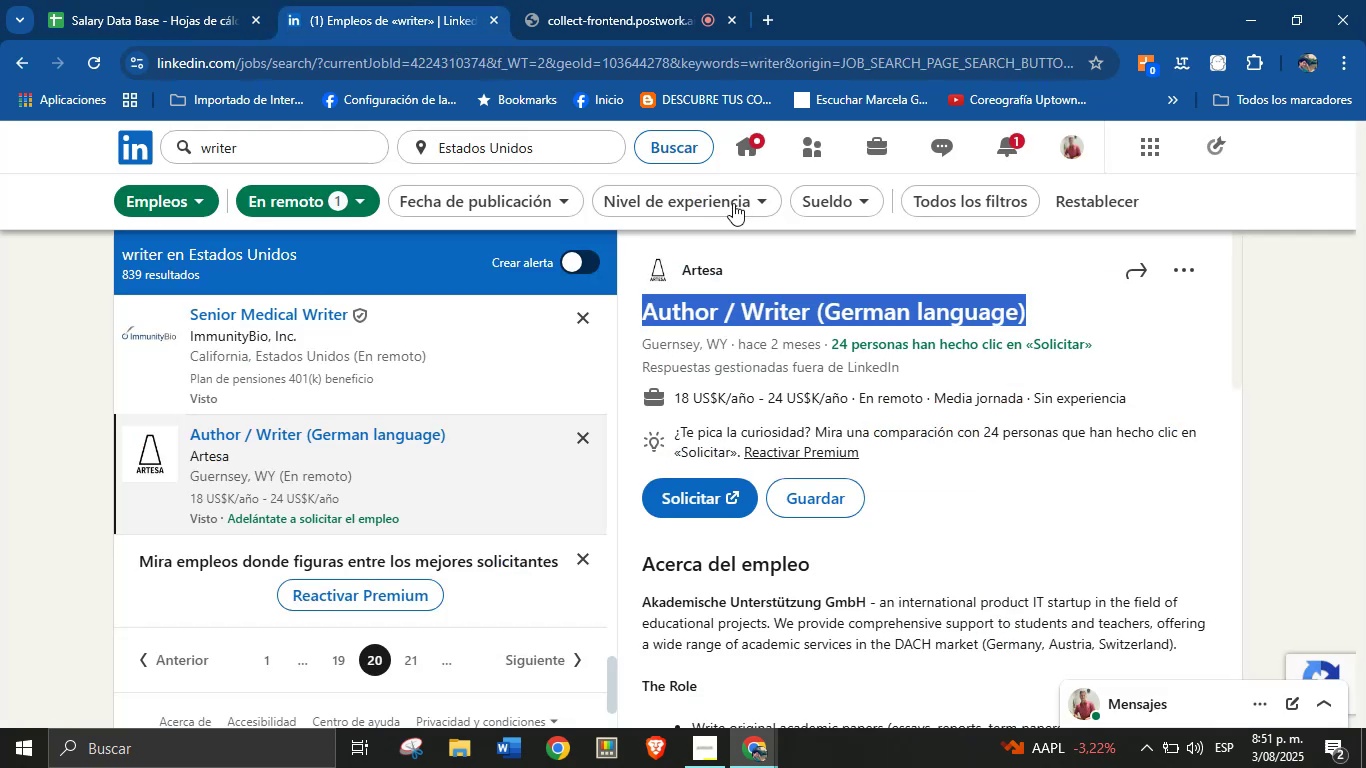 
left_click([753, 280])
 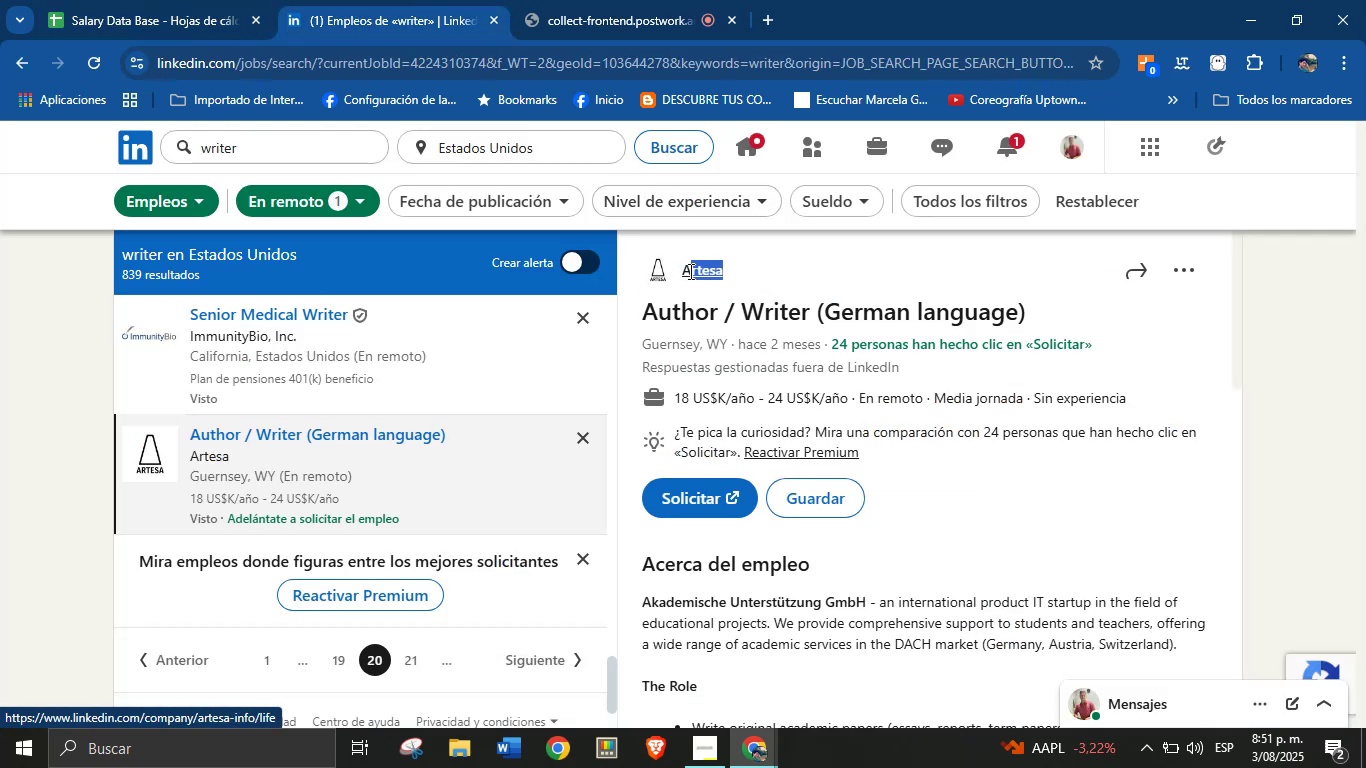 
key(Control+C)
 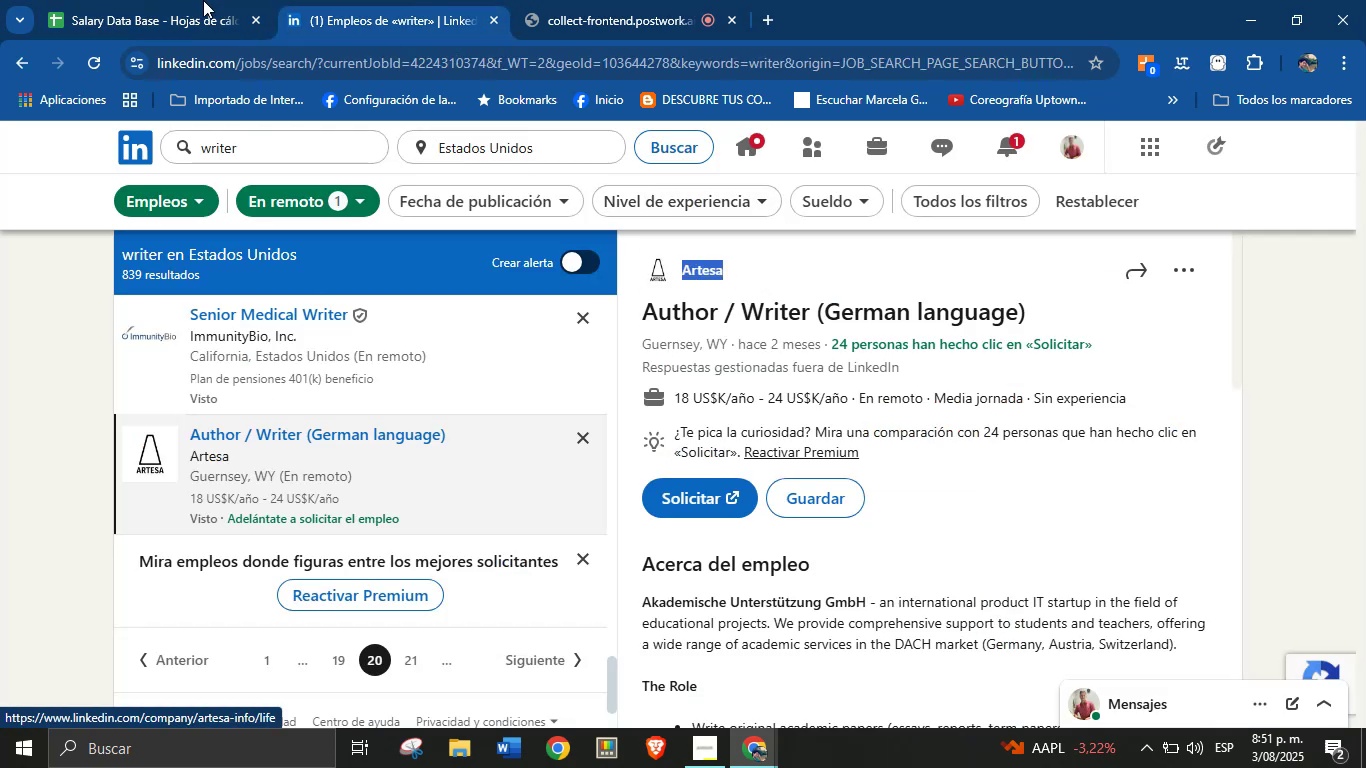 
left_click([169, 0])
 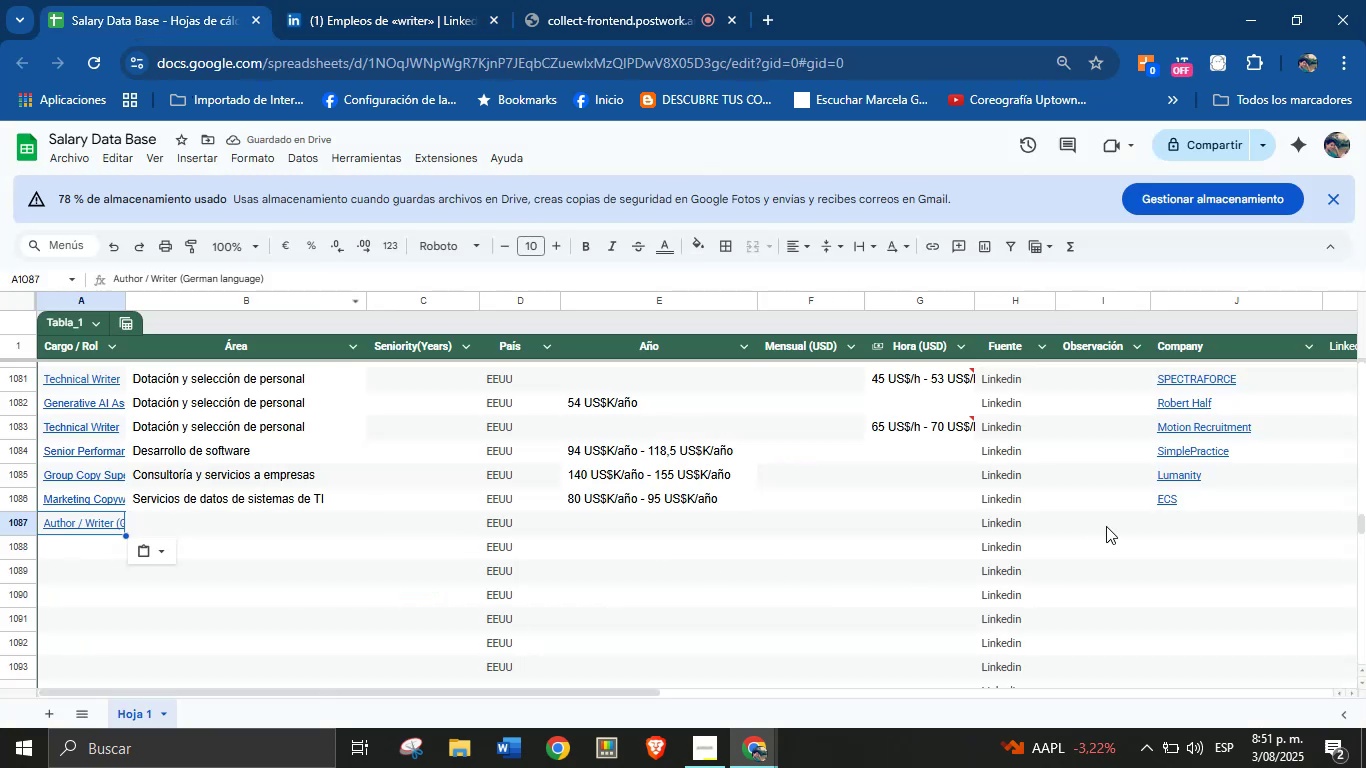 
left_click([1164, 516])
 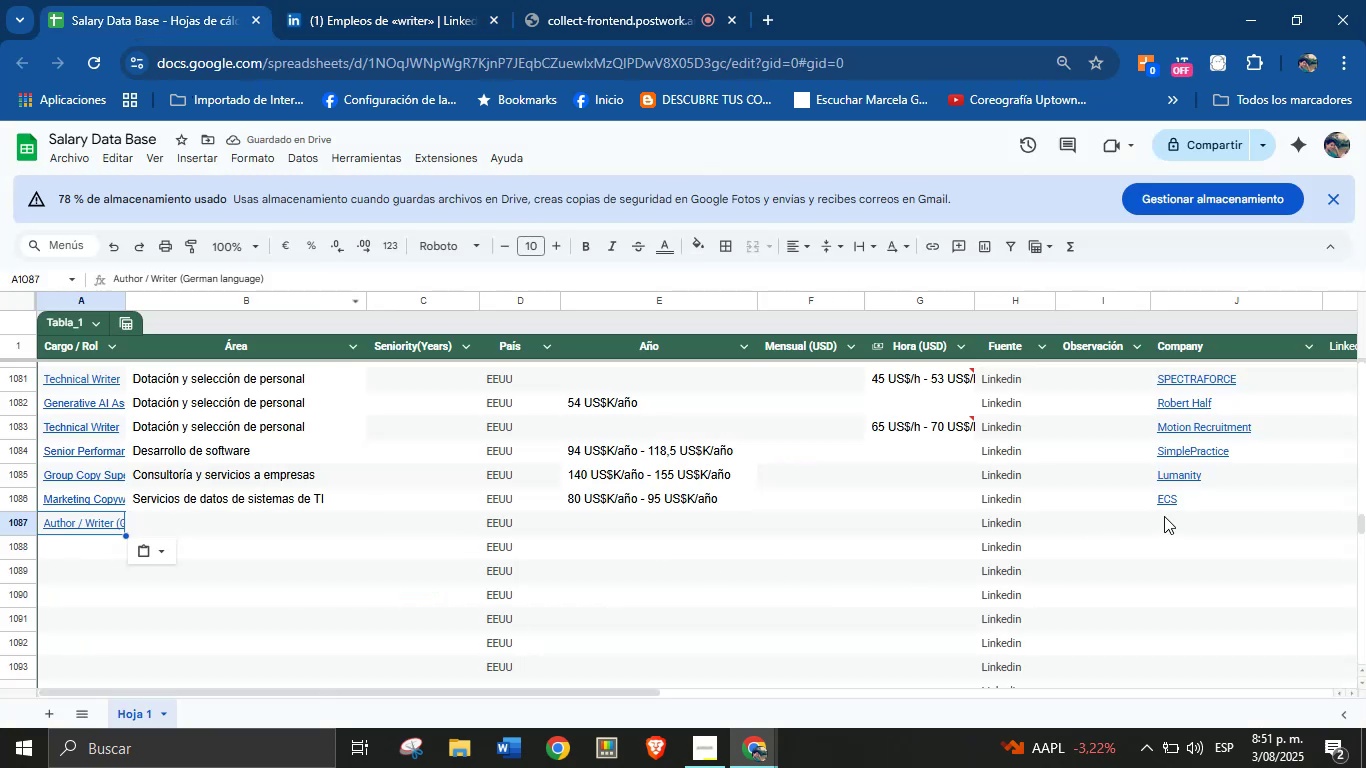 
key(Control+V)
 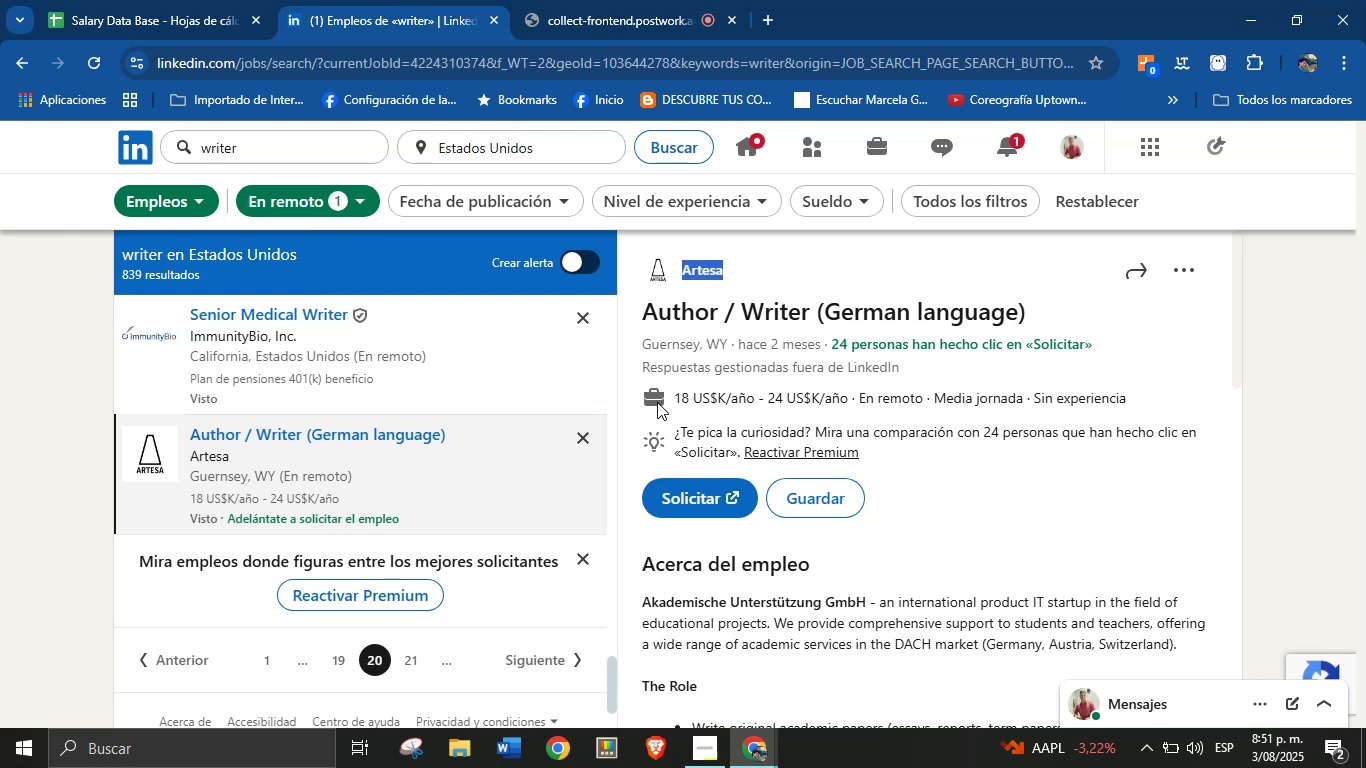 
key(Control+C)
 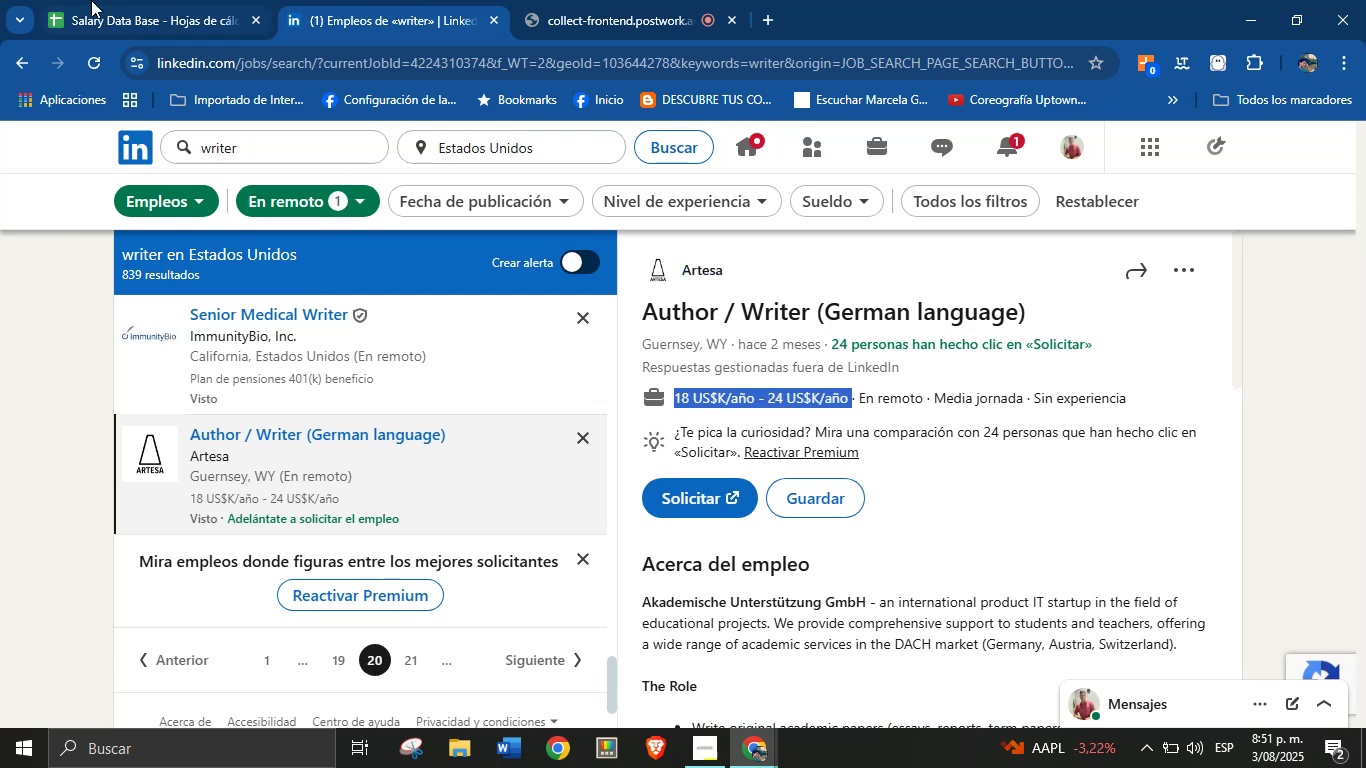 
left_click([200, 0])
 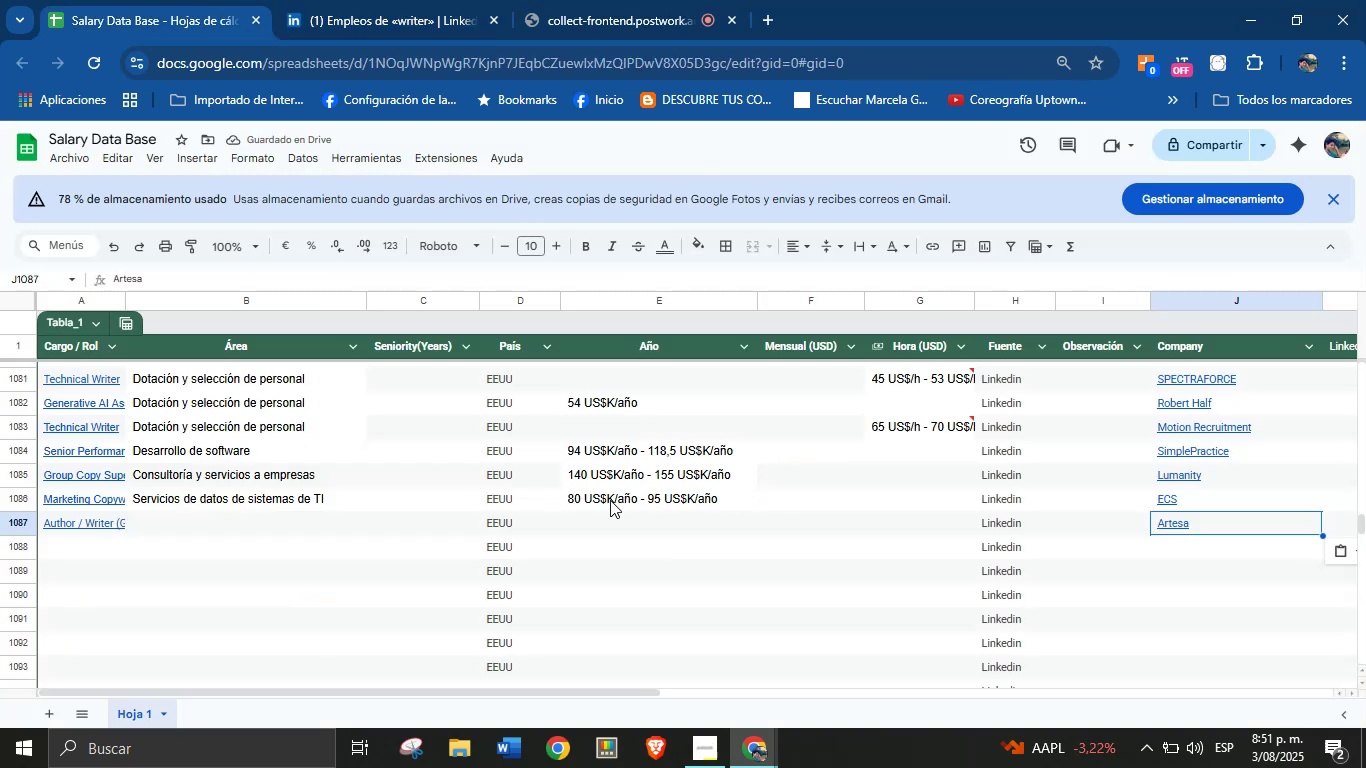 
left_click([621, 508])
 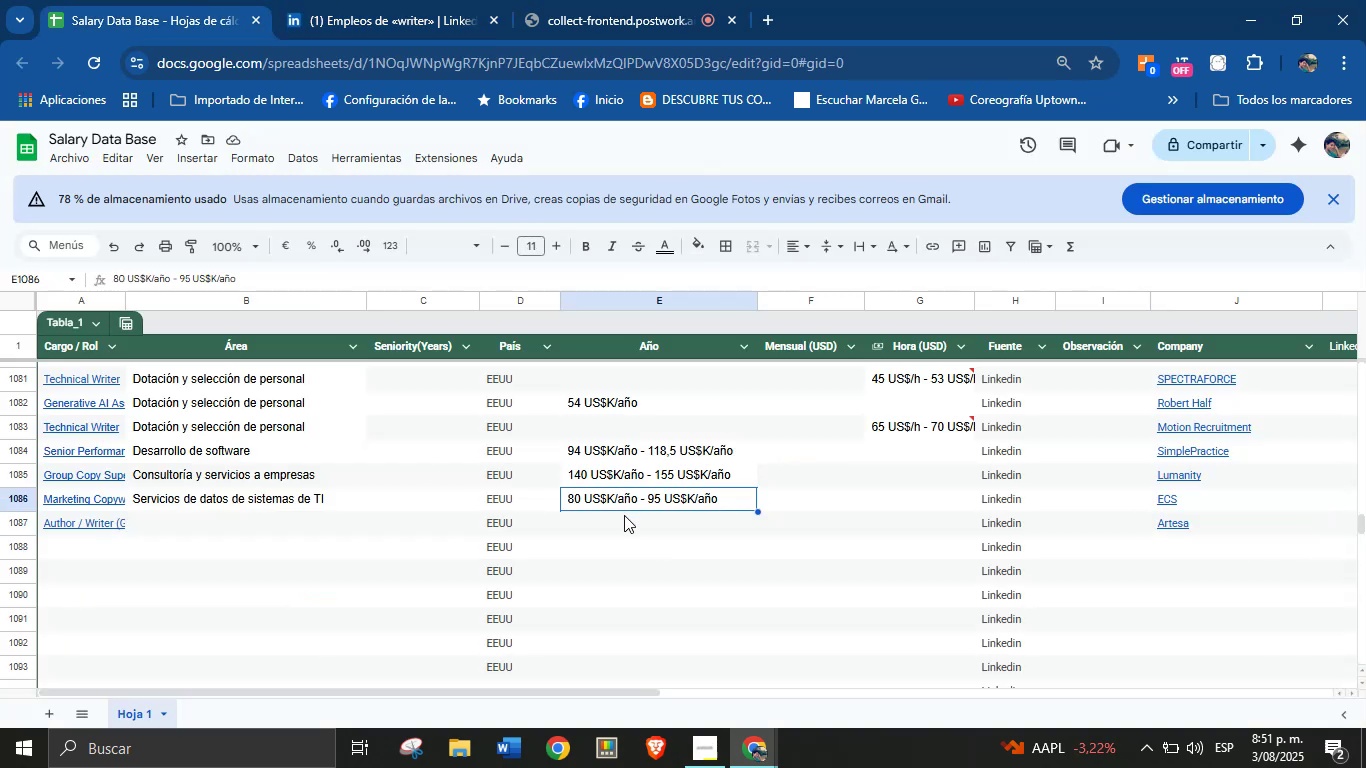 
left_click([624, 516])
 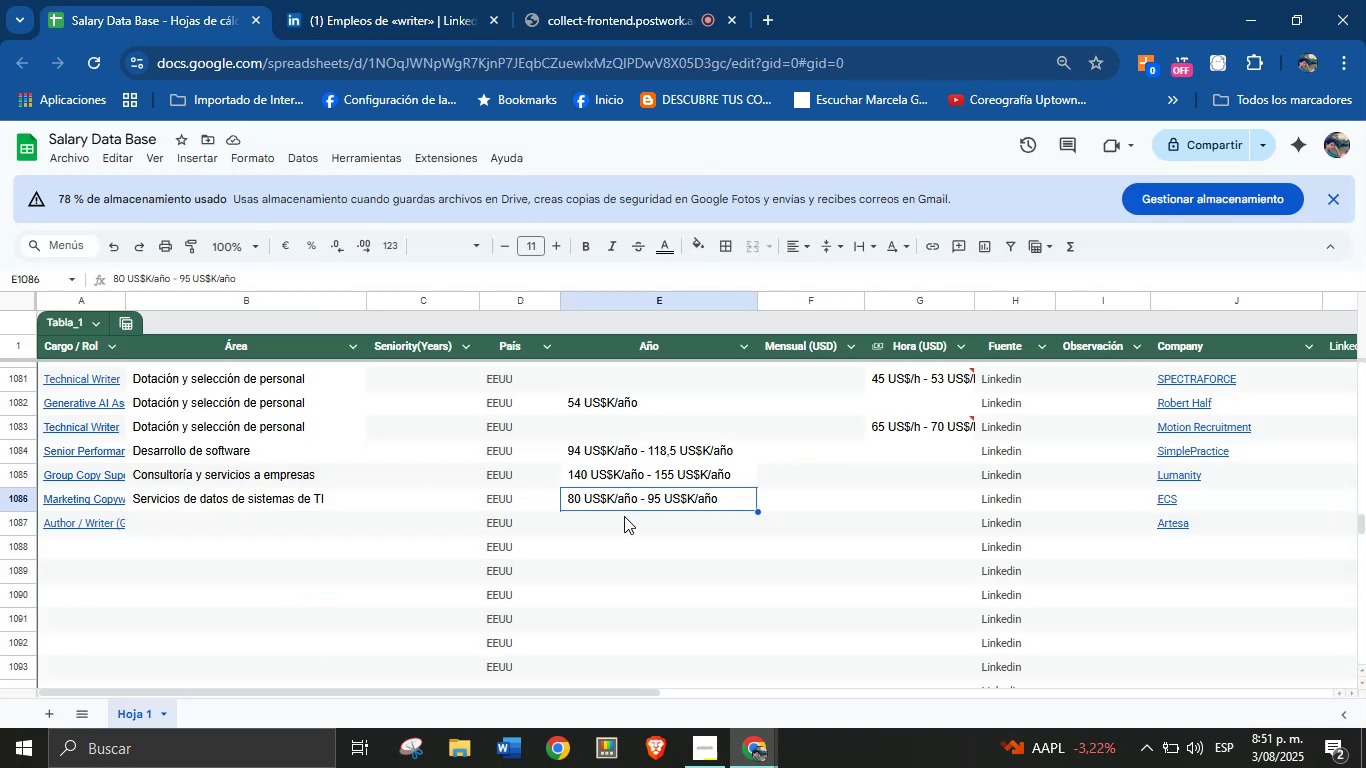 
key(Control+V)
 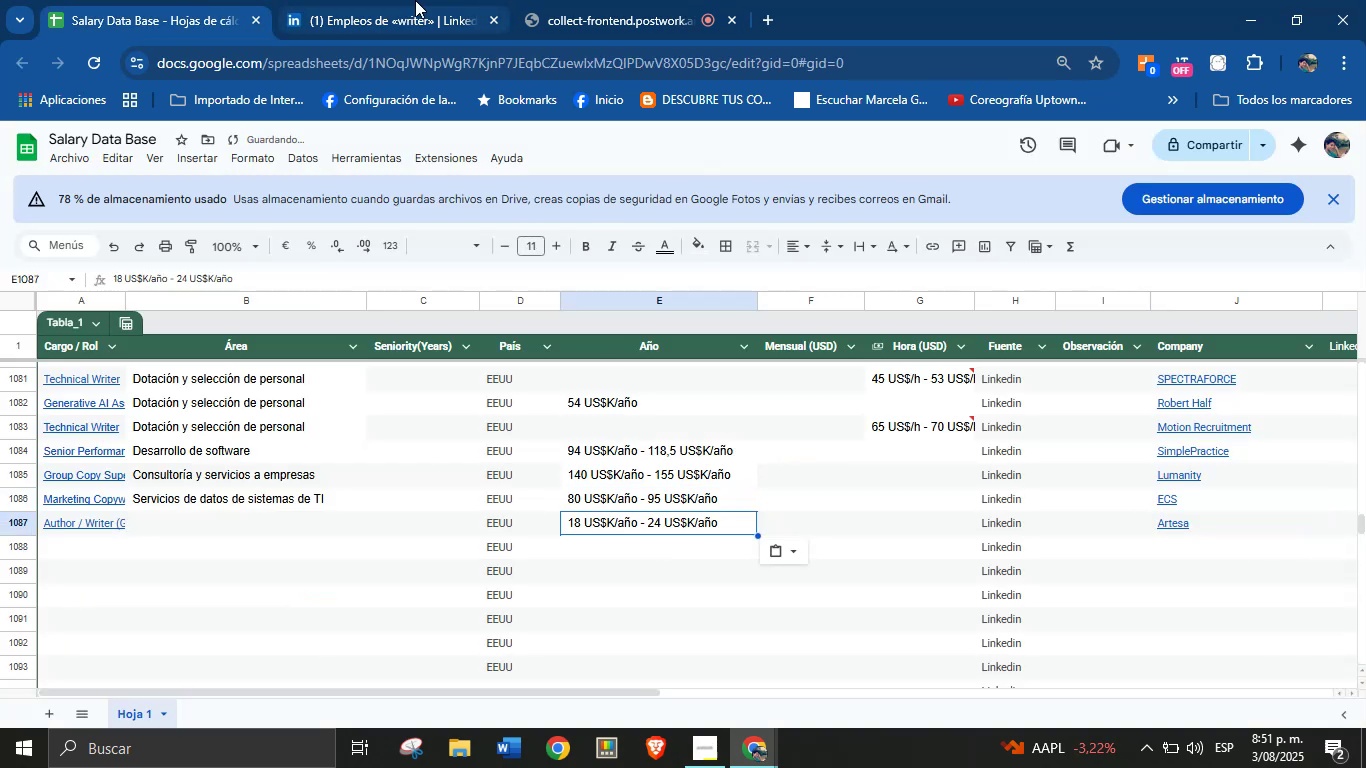 
scroll: coordinate [829, 552], scroll_direction: down, amount: 27.0
 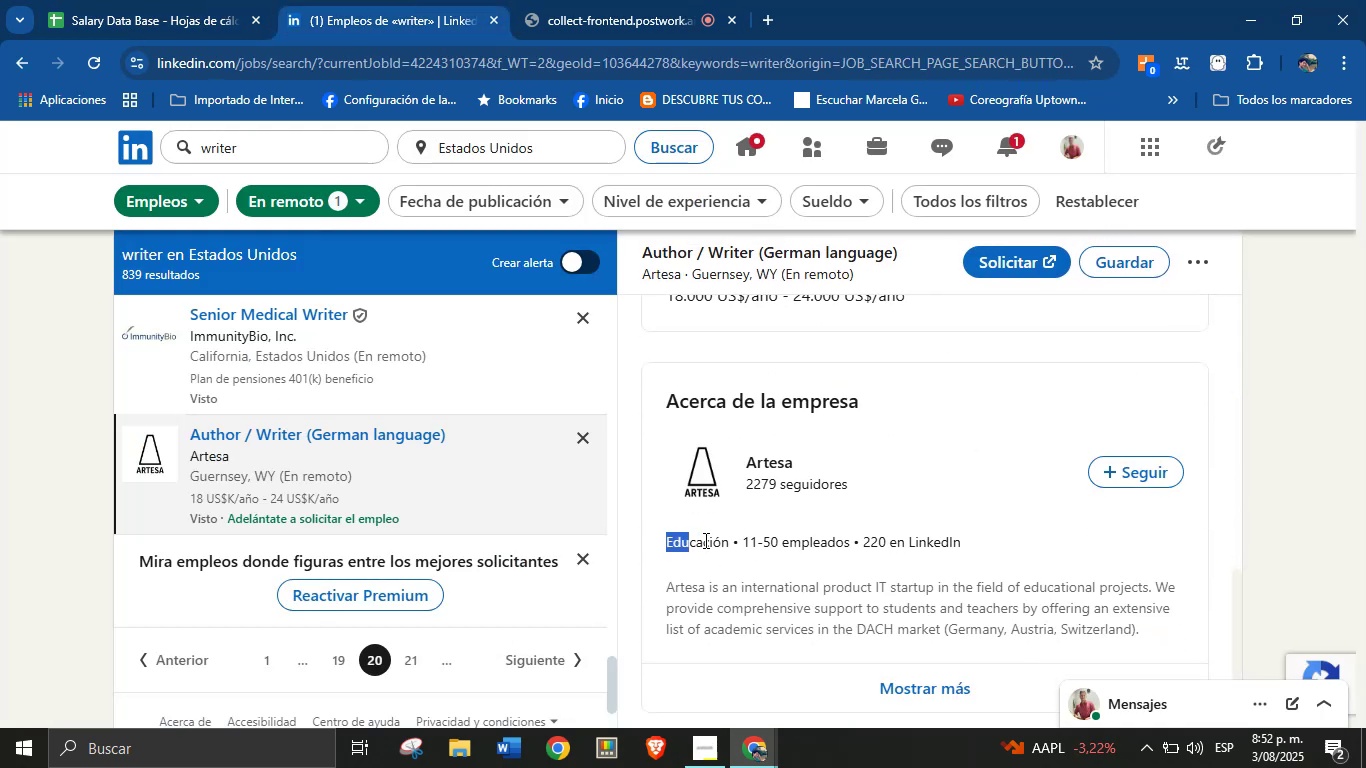 
key(Control+C)
 